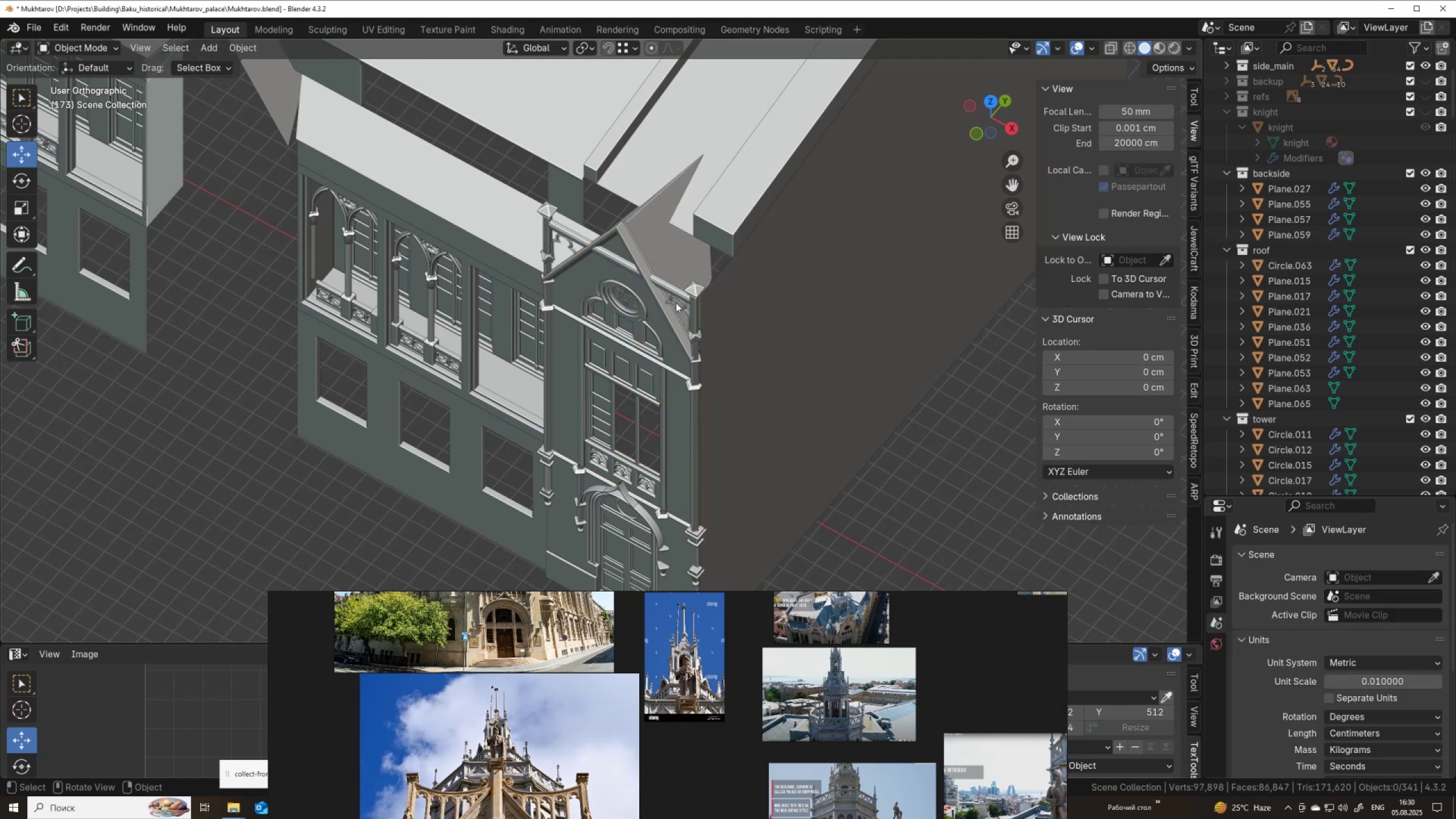 
scroll: coordinate [687, 305], scroll_direction: up, amount: 2.0
 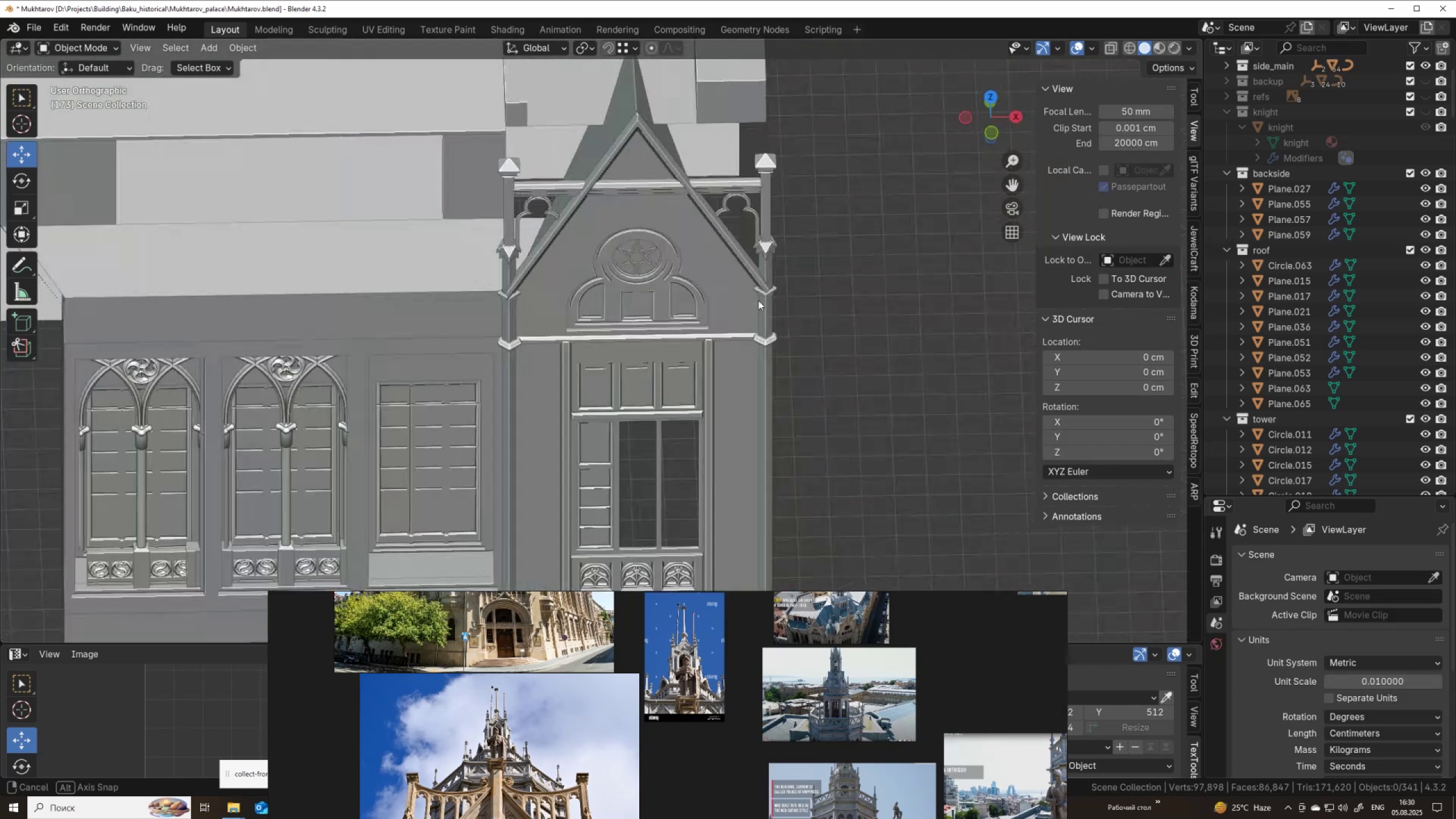 
key(Control+Z)
 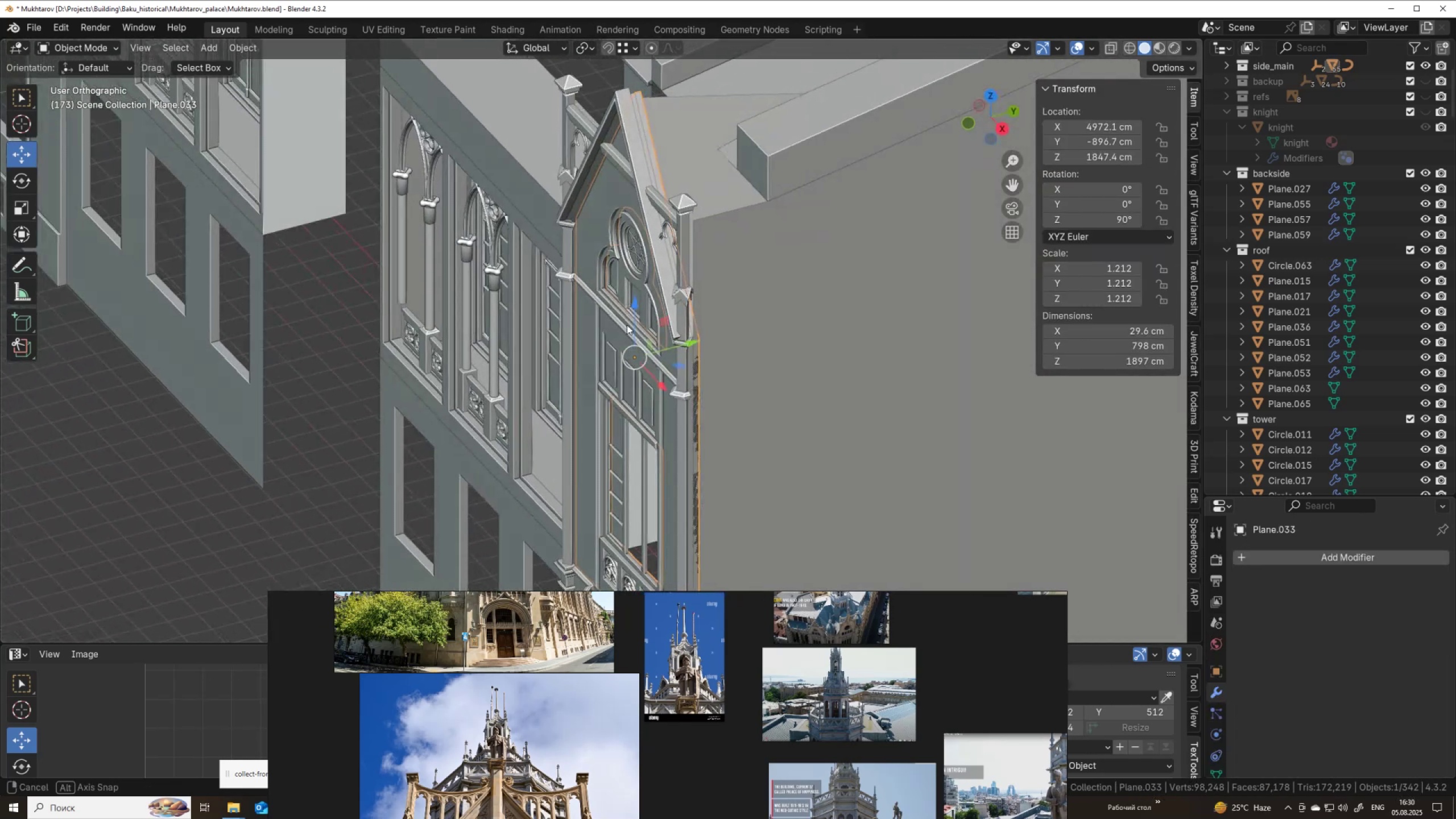 
wait(5.95)
 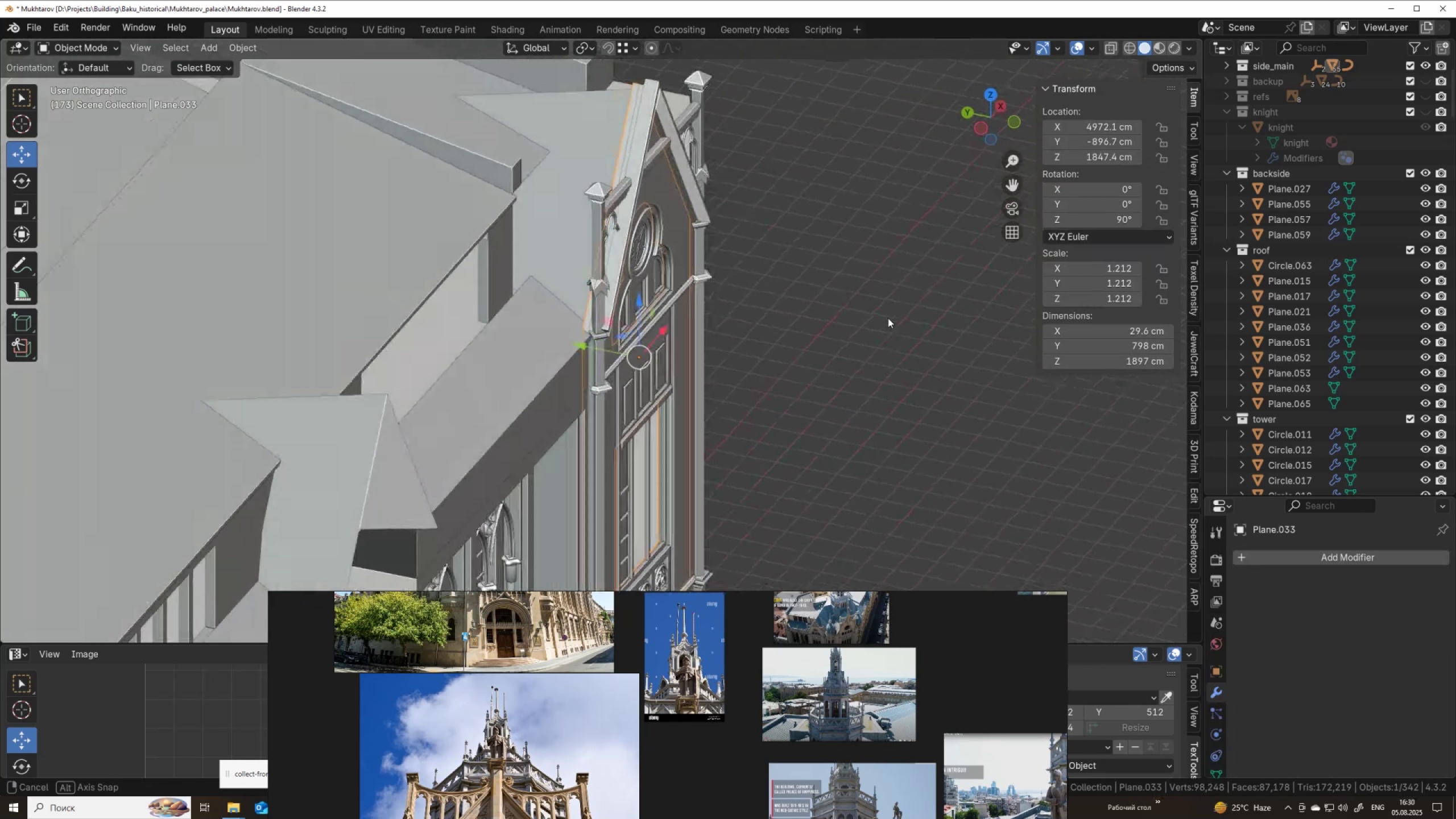 
key(Delete)
 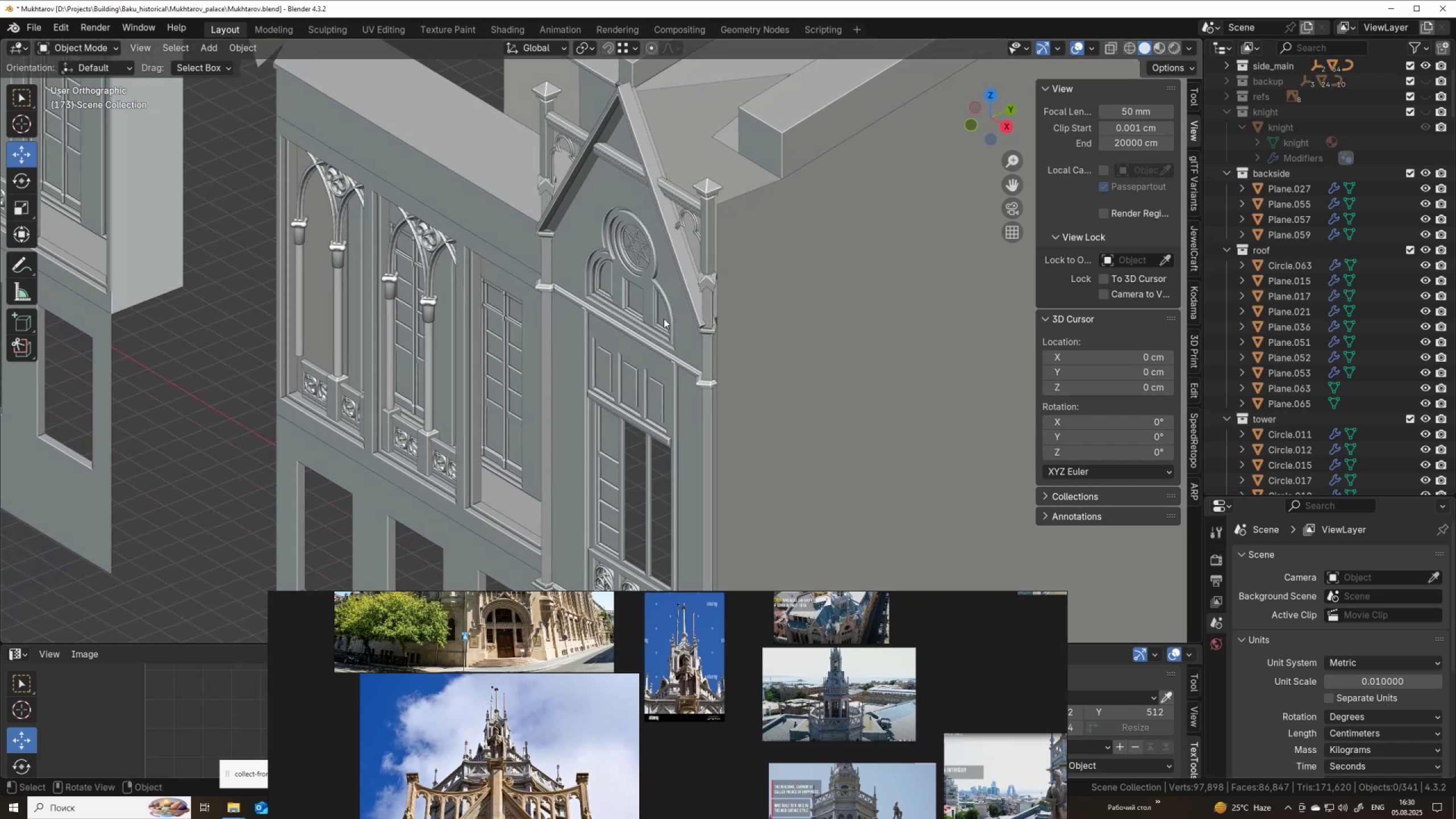 
left_click([582, 250])
 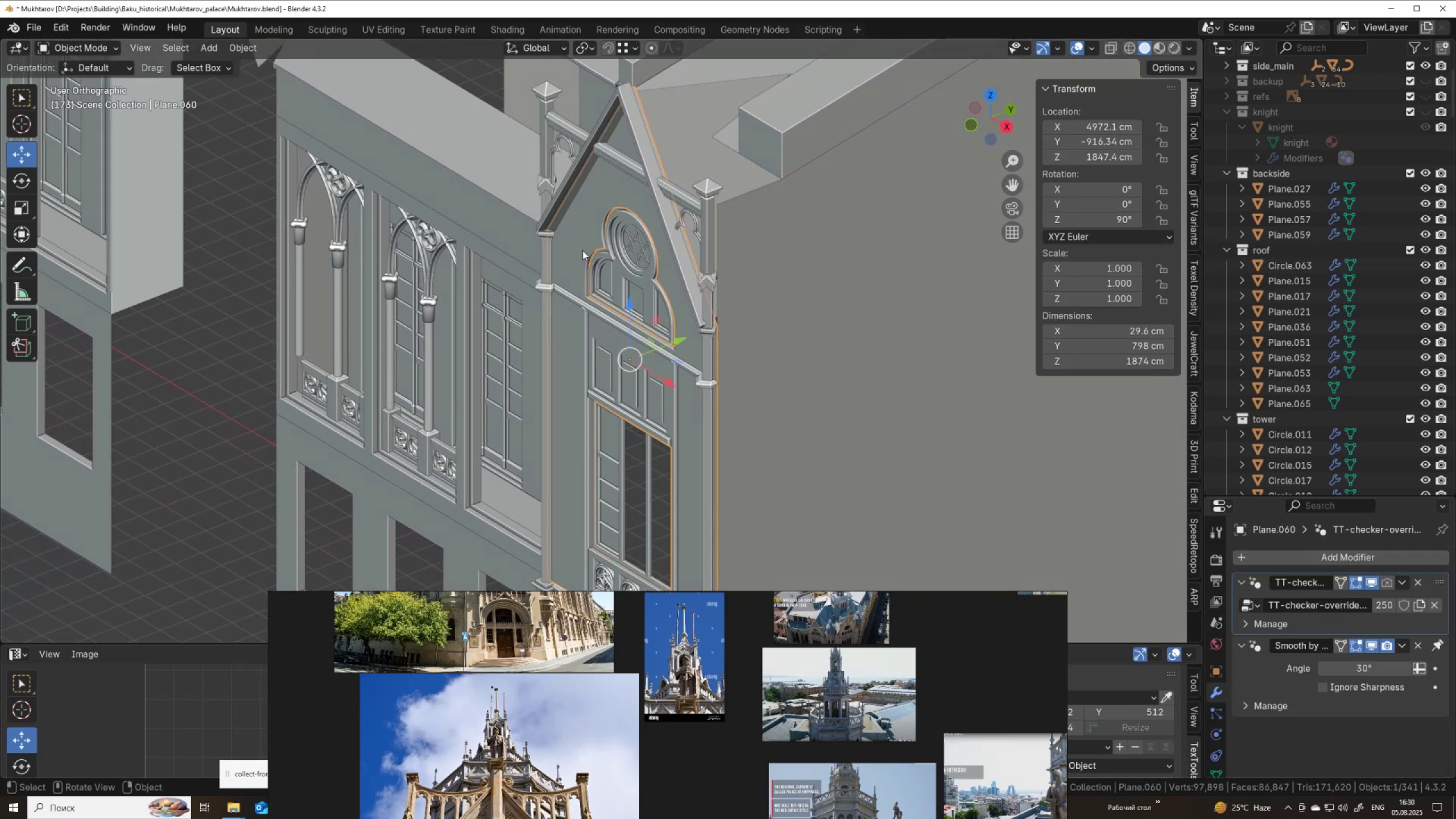 
key(Tab)
 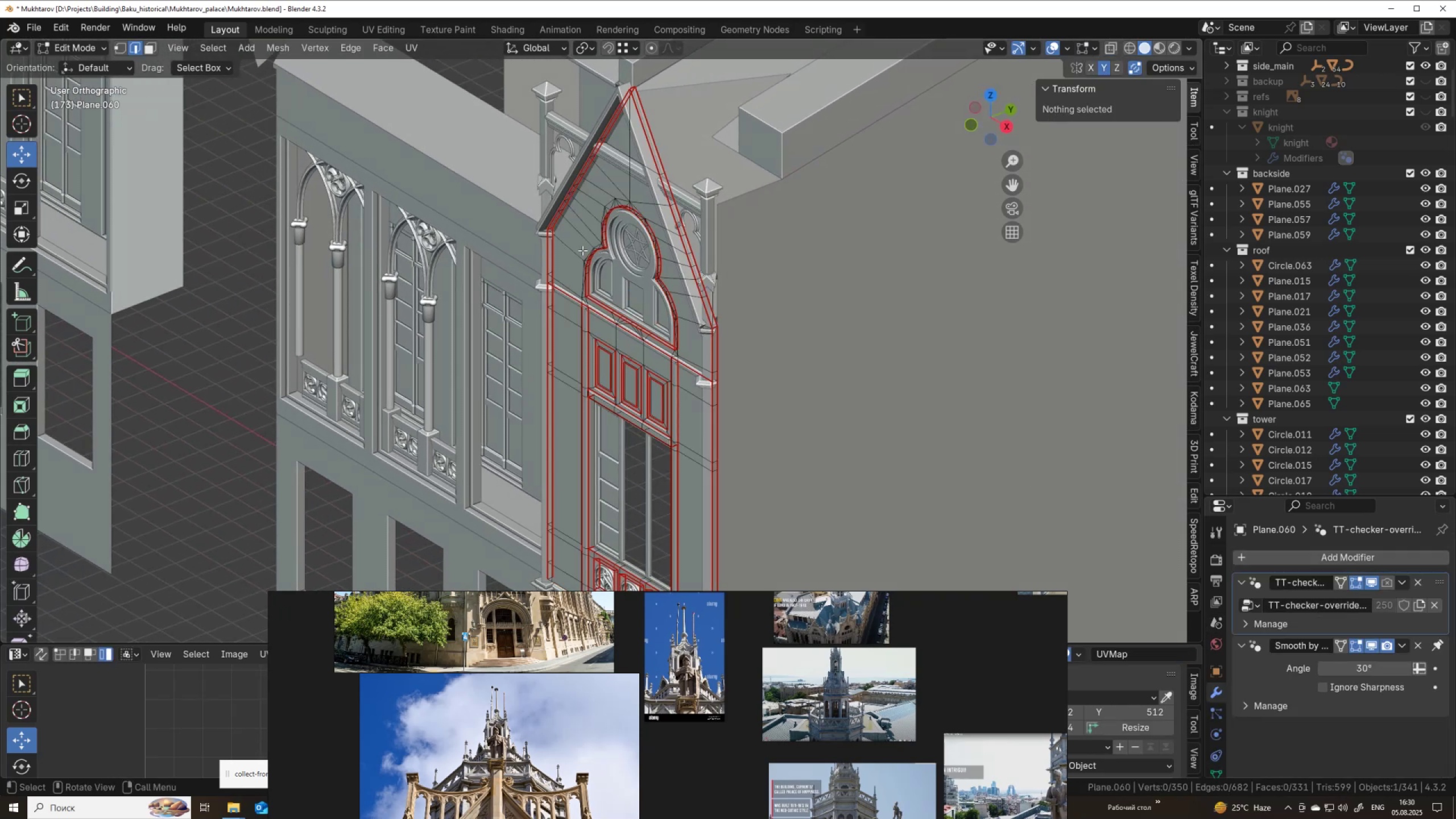 
key(A)
 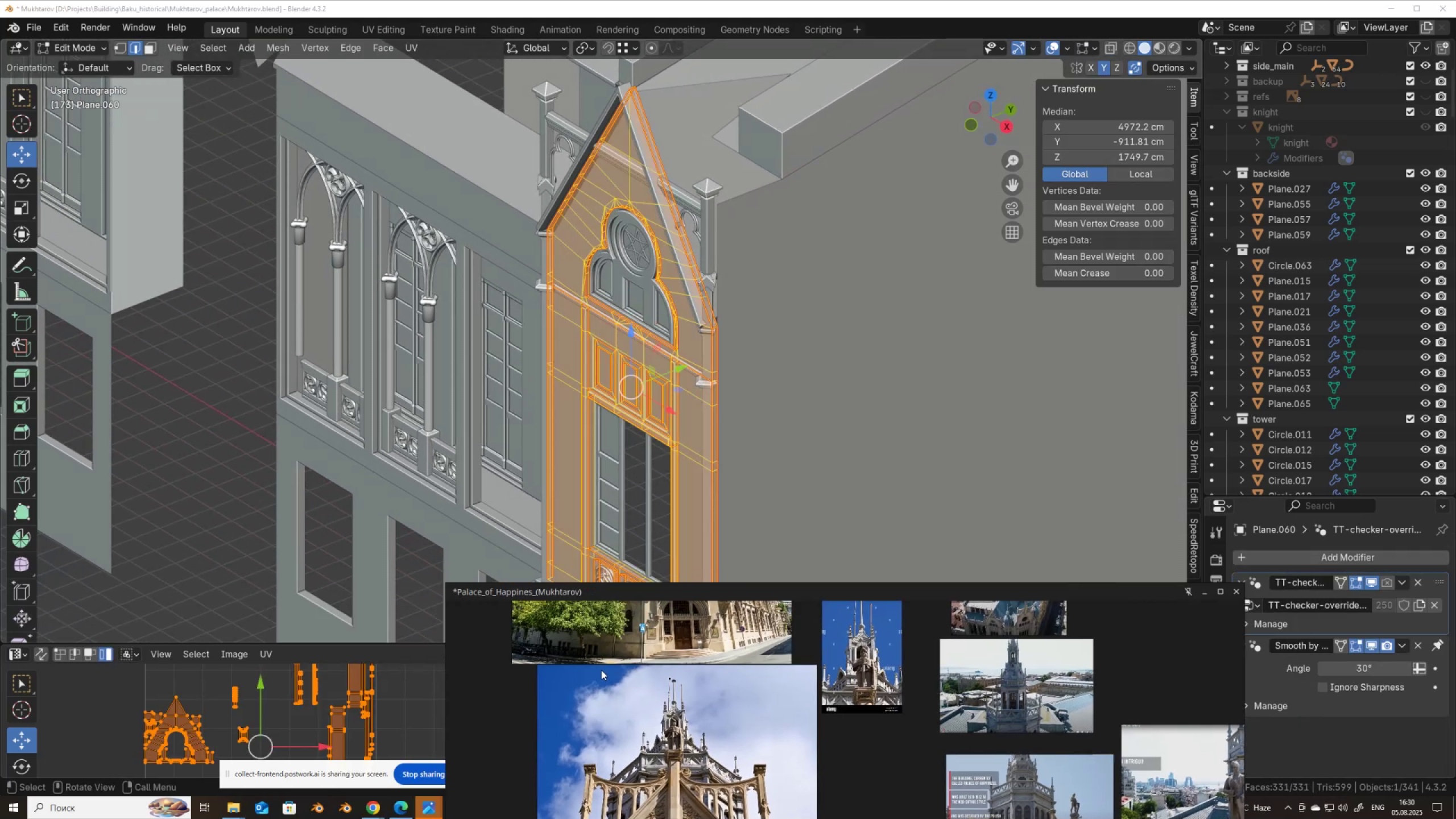 
scroll: coordinate [460, 321], scroll_direction: down, amount: 2.0
 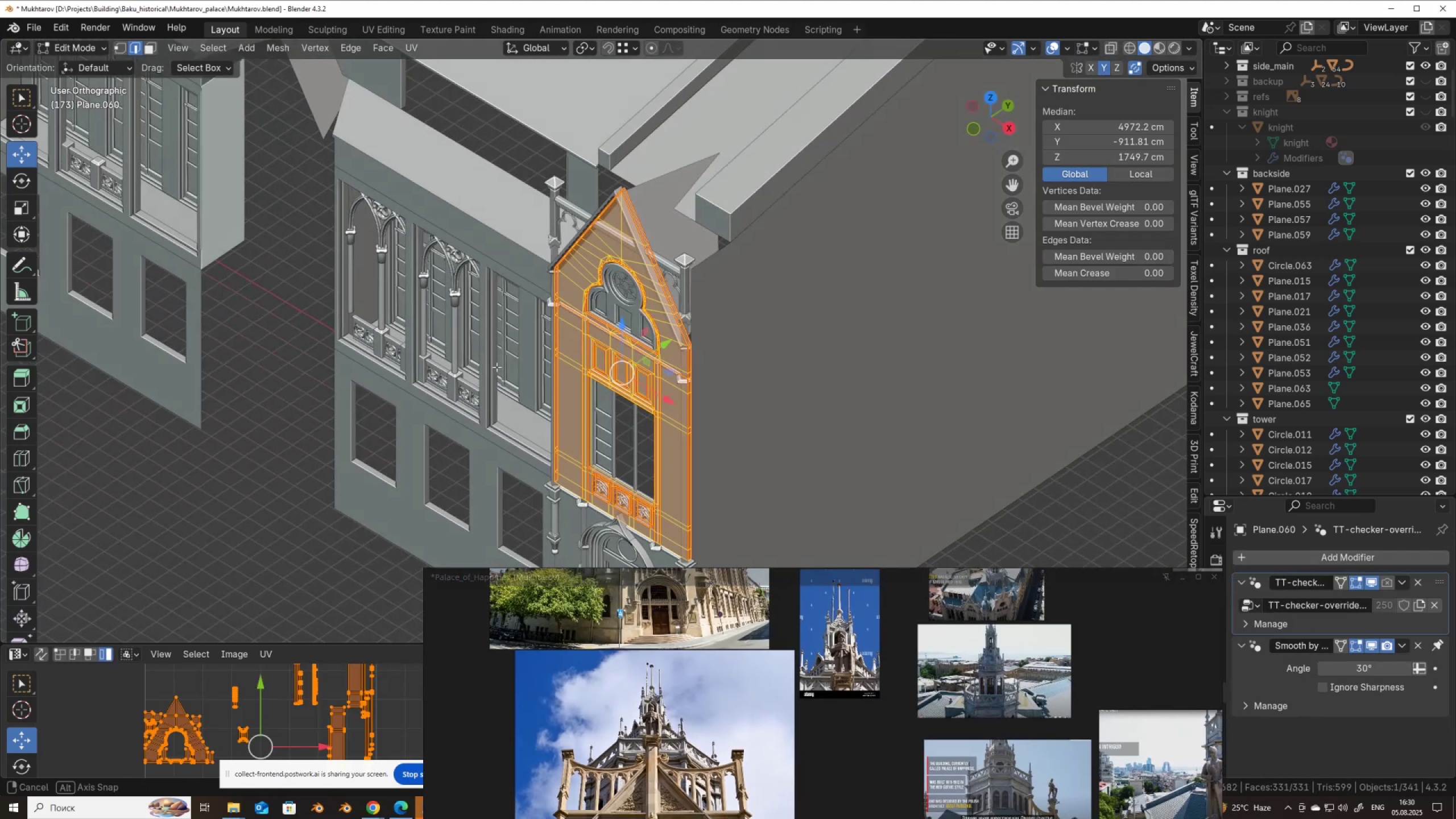 
key(Tab)
 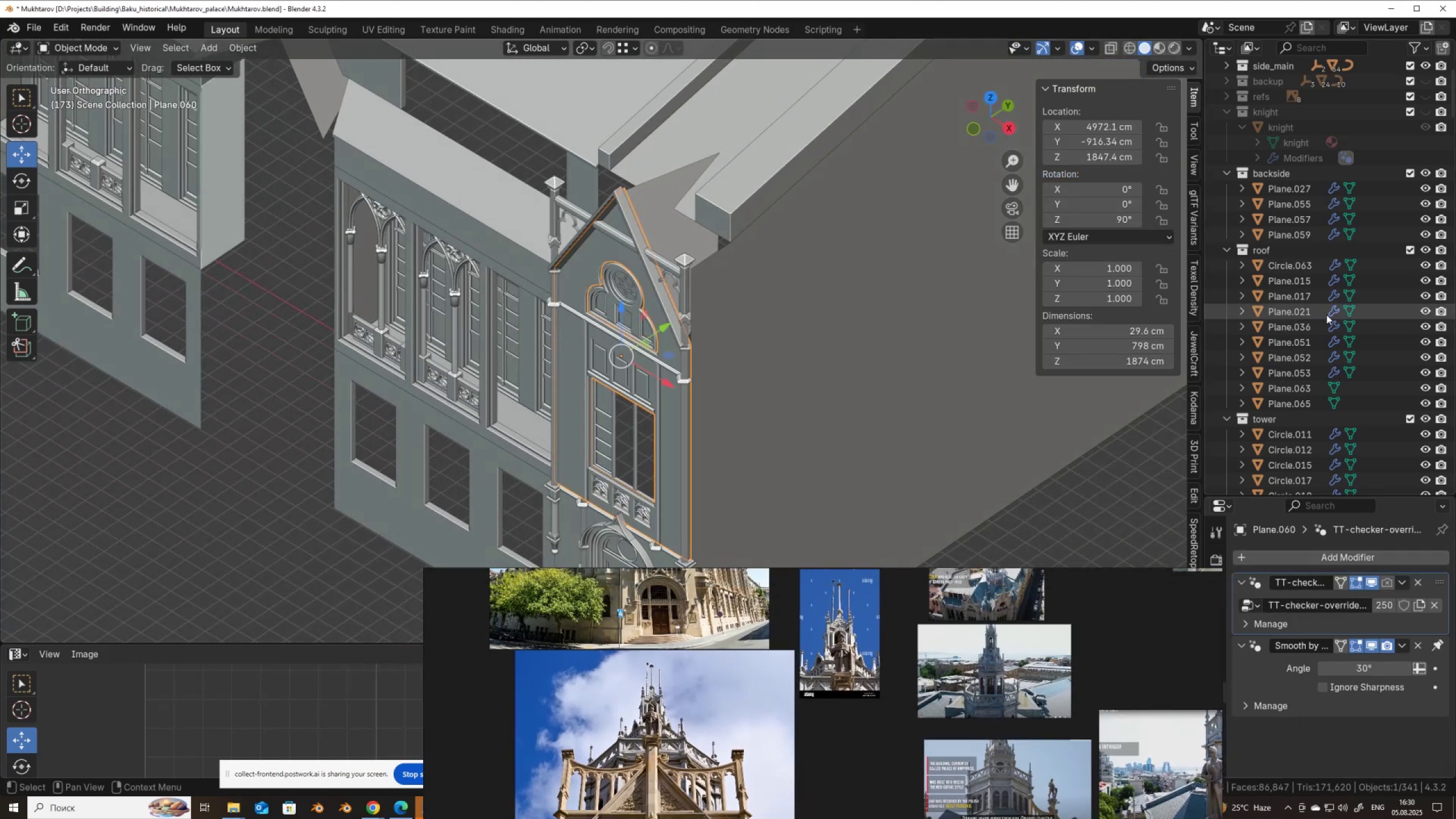 
key(NumpadDecimal)
 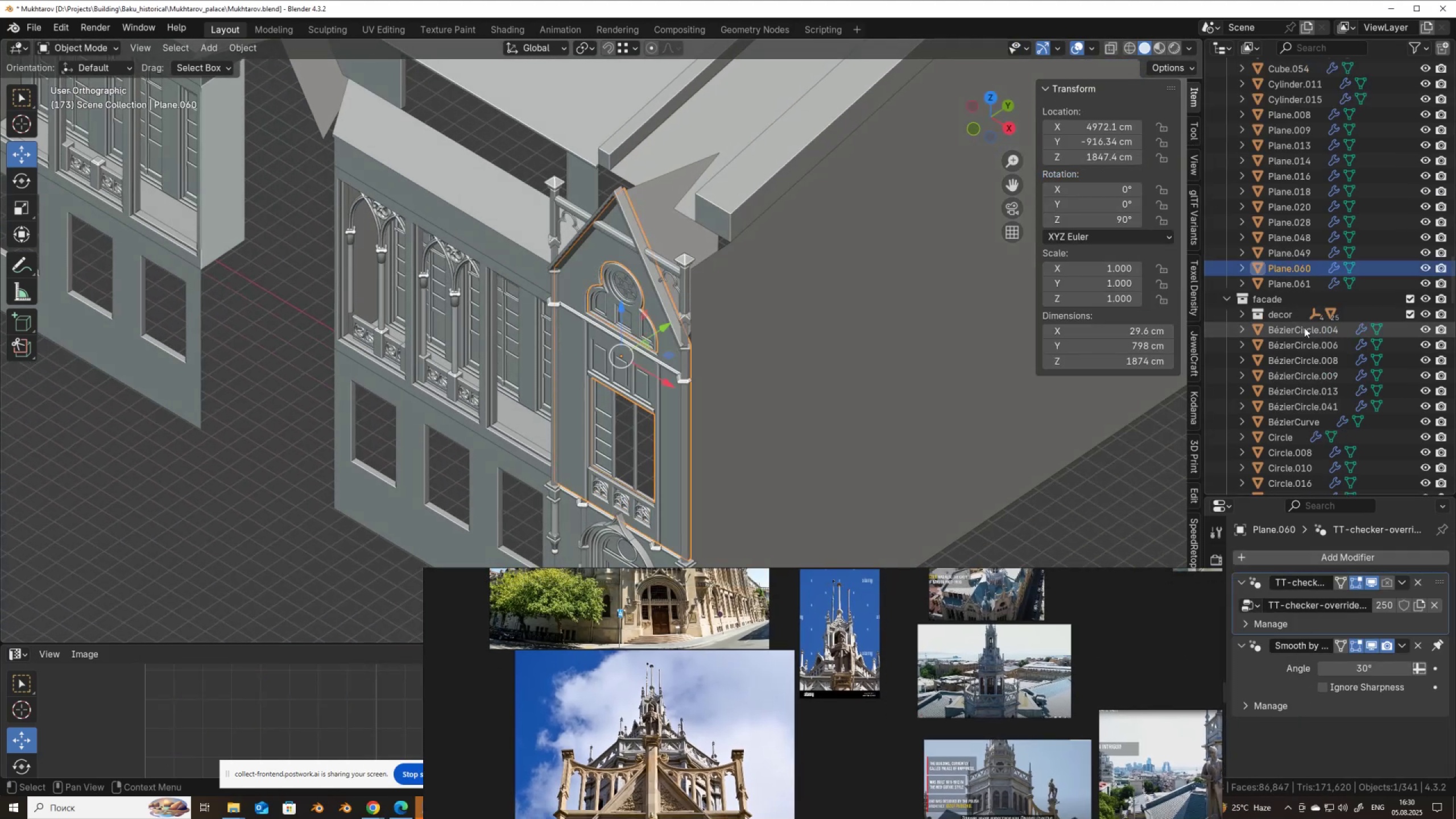 
scroll: coordinate [732, 247], scroll_direction: up, amount: 1.0
 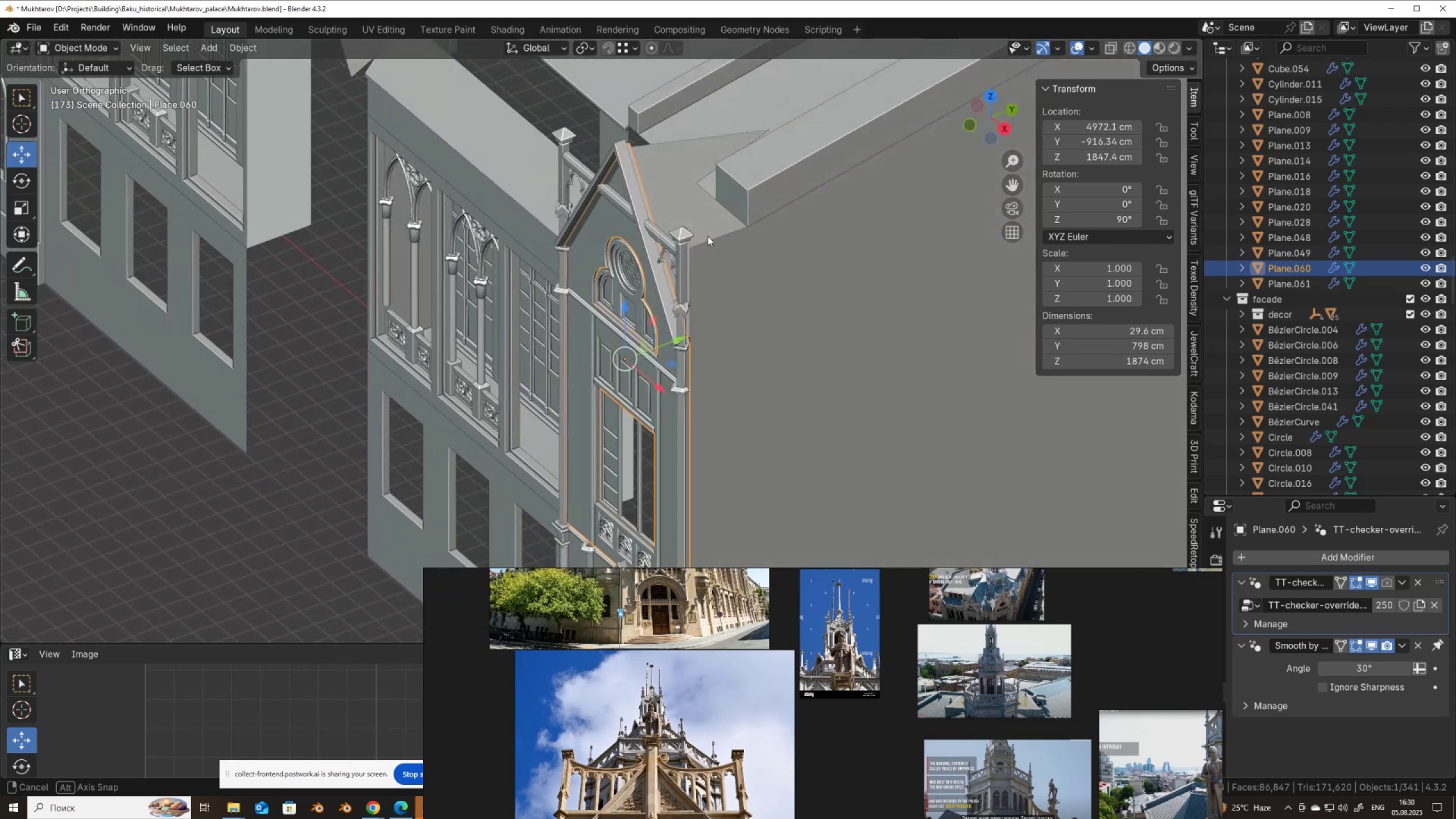 
wait(5.01)
 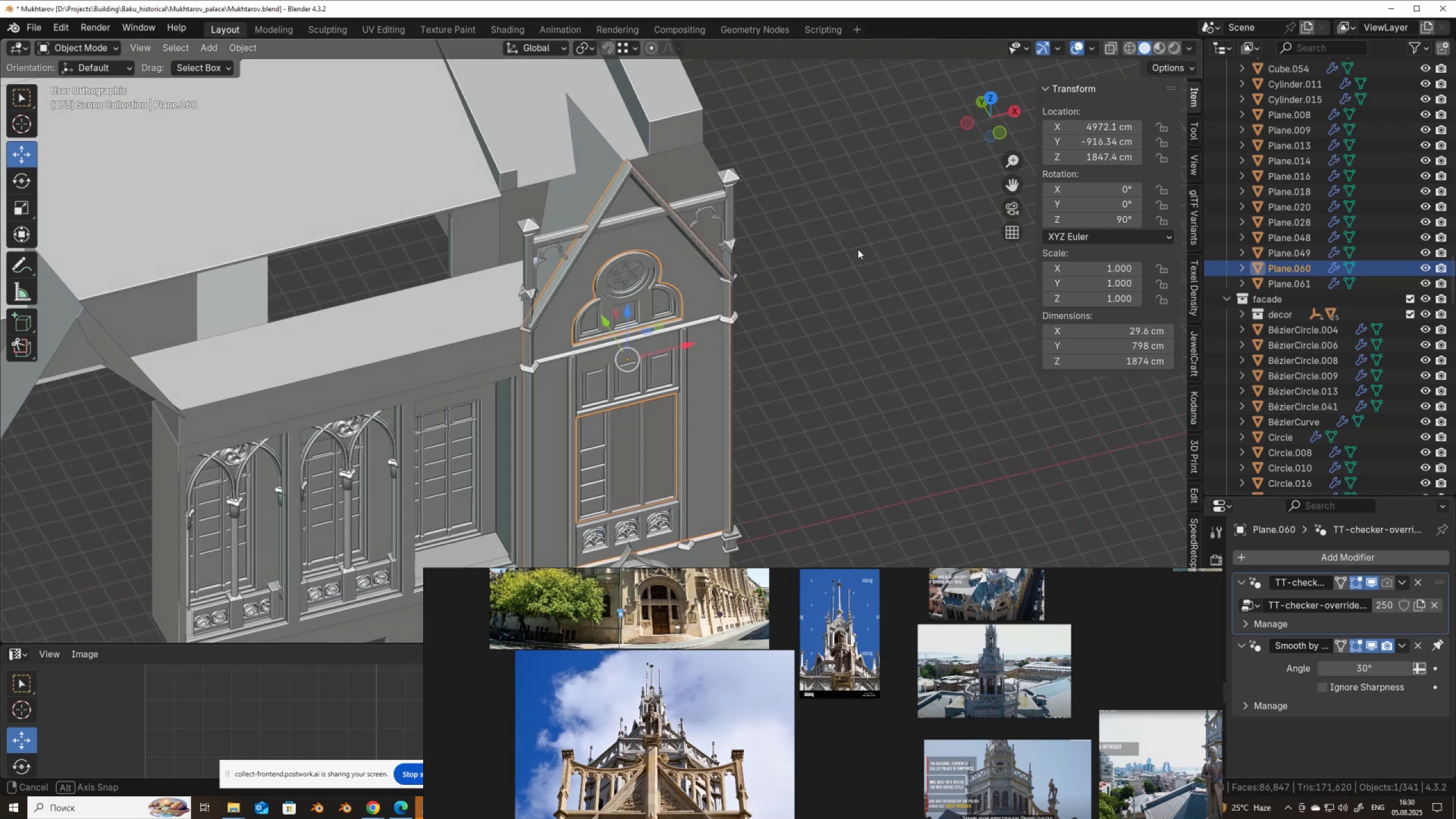 
left_click([719, 259])
 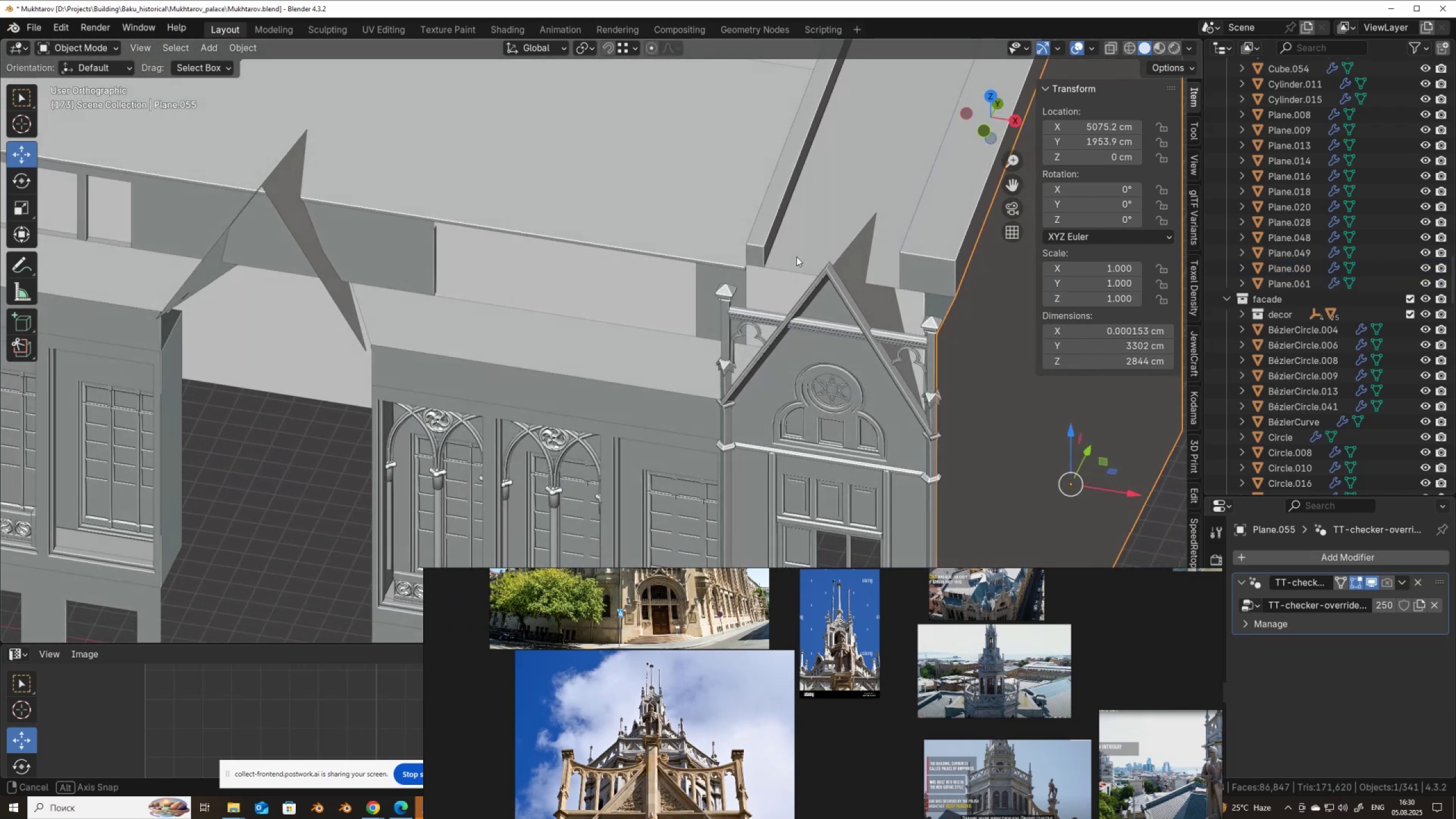 
left_click([789, 268])
 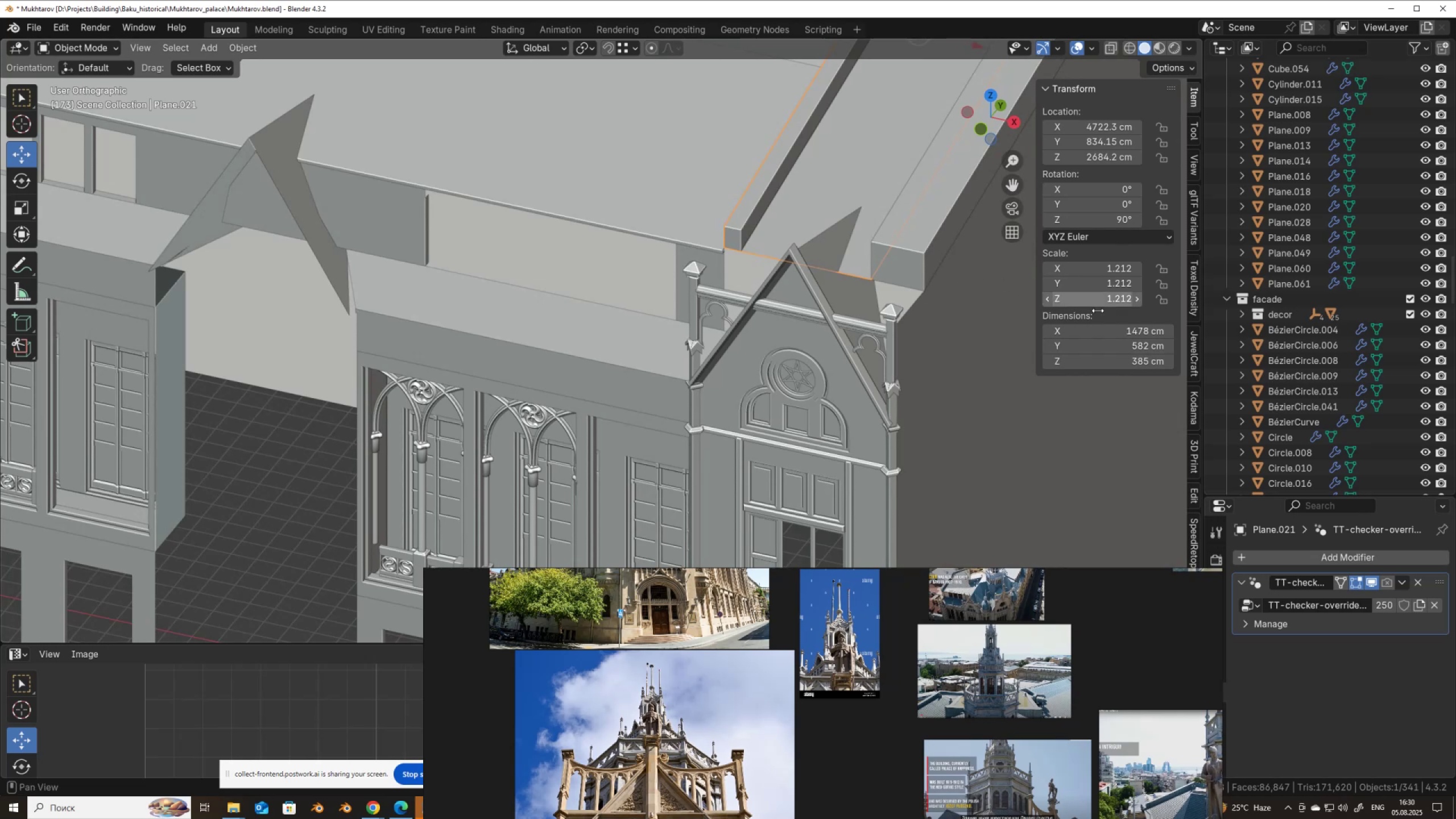 
scroll: coordinate [1370, 360], scroll_direction: up, amount: 23.0
 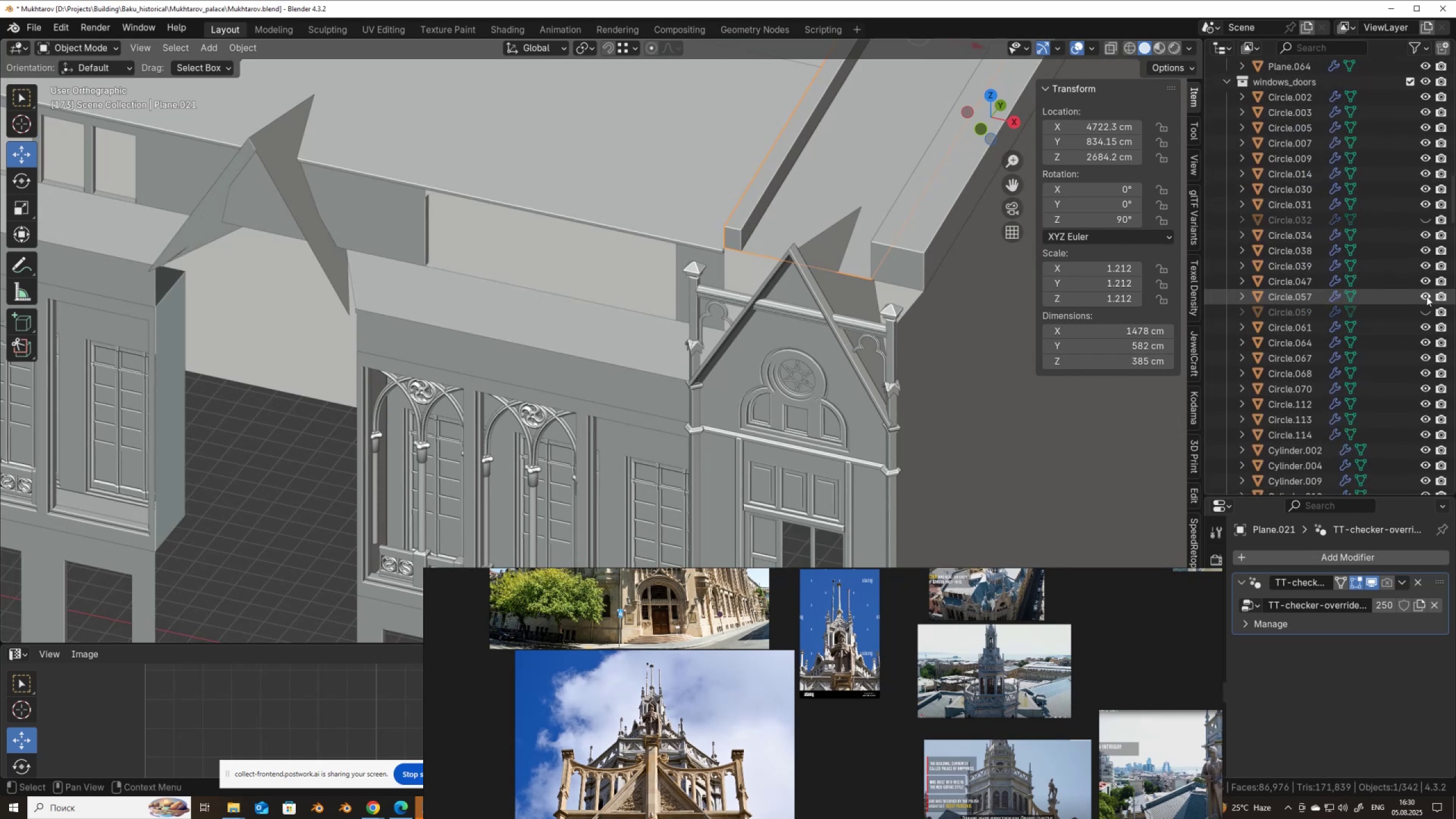 
double_click([1426, 296])
 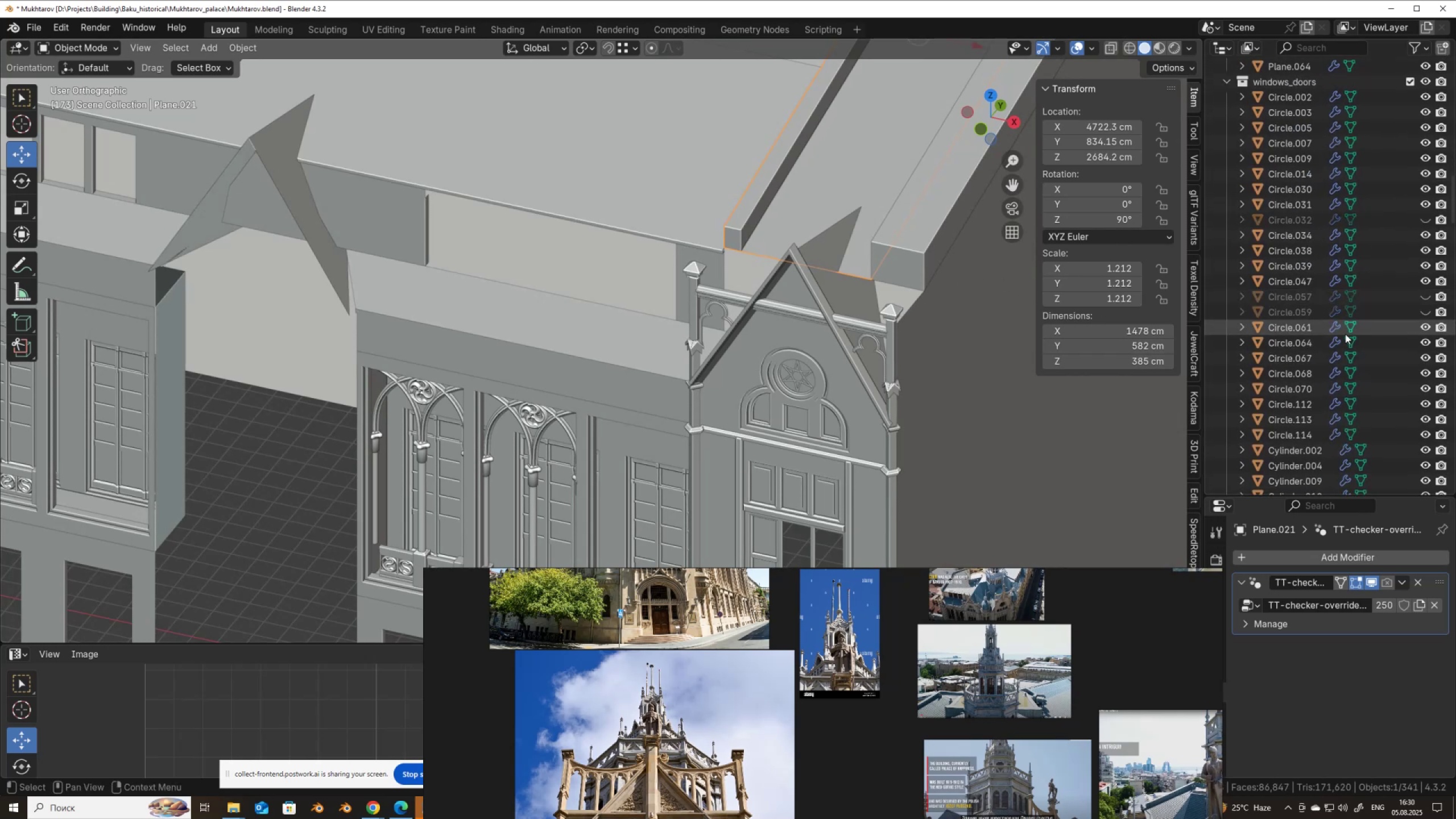 
scroll: coordinate [1345, 334], scroll_direction: down, amount: 23.0
 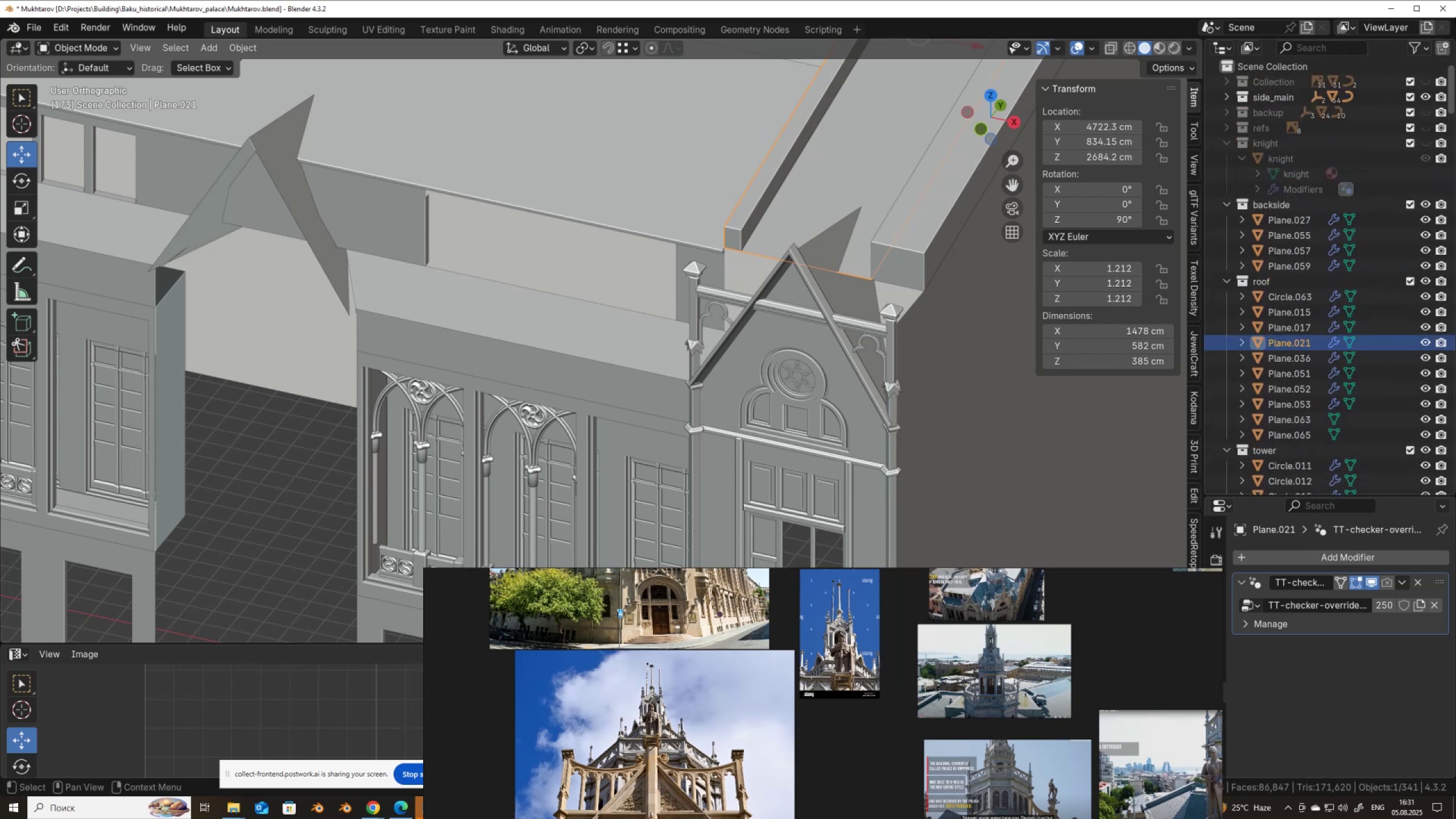 
wait(10.67)
 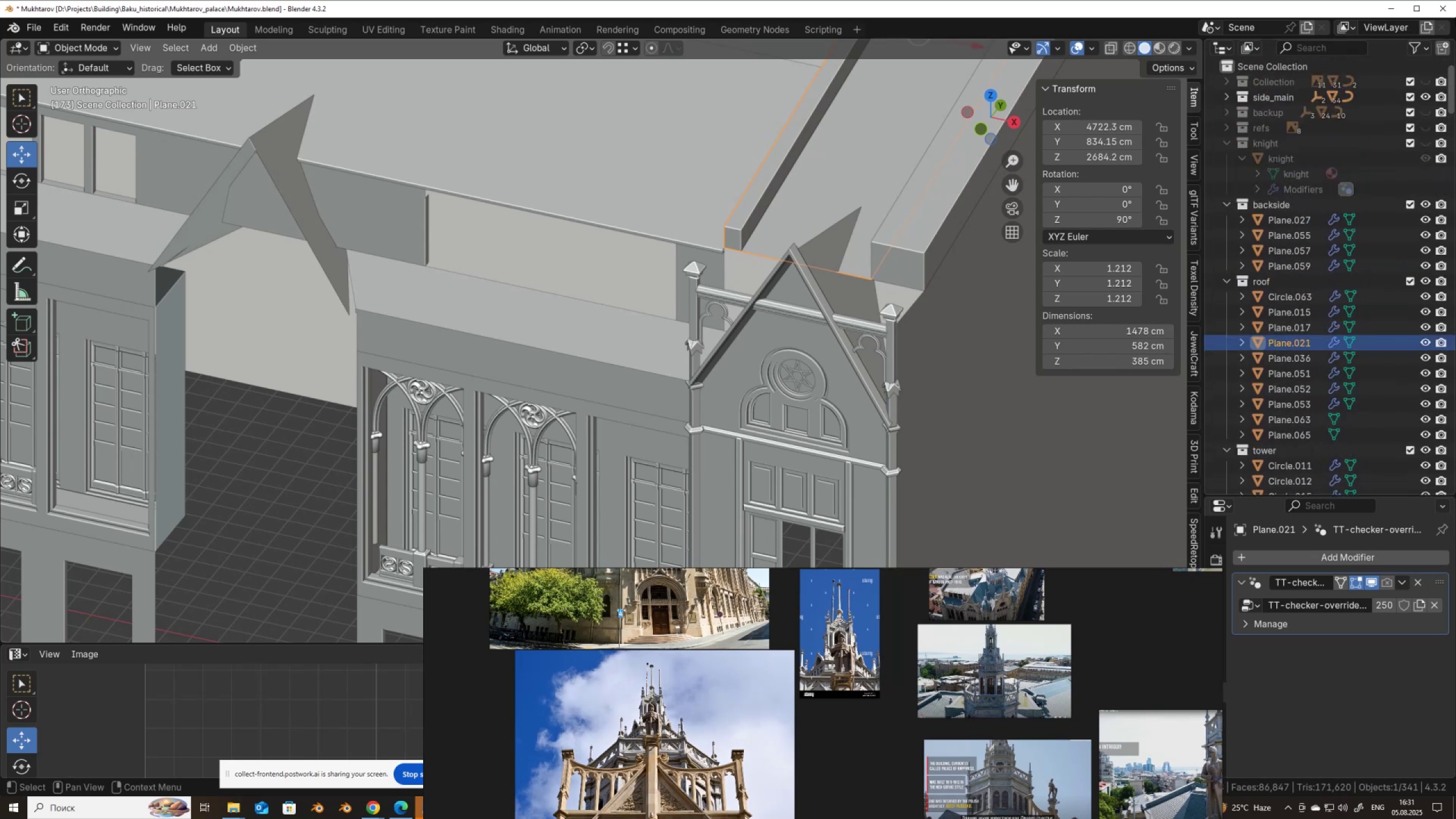 
left_click([1418, 98])
 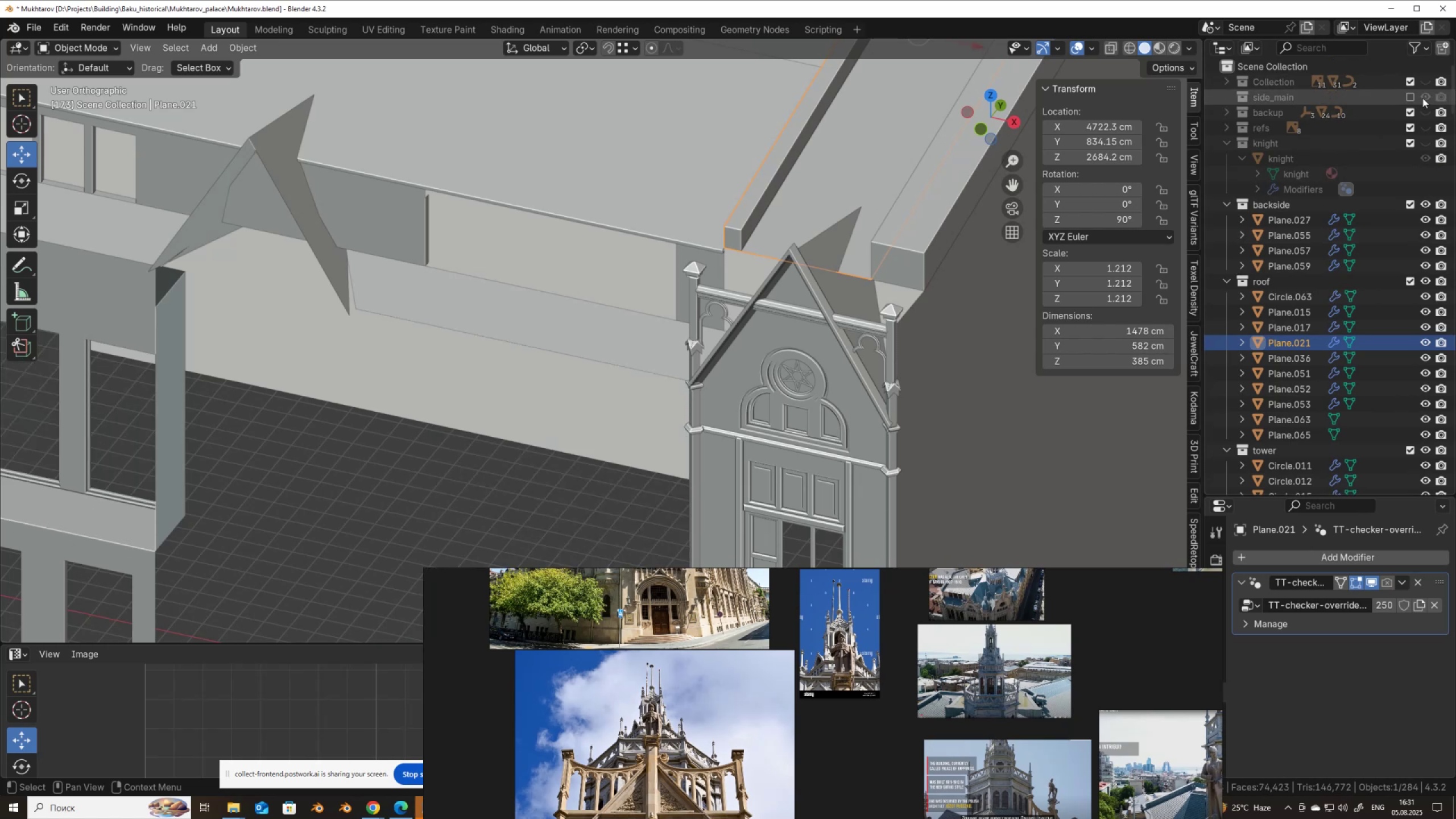 
left_click([1422, 98])
 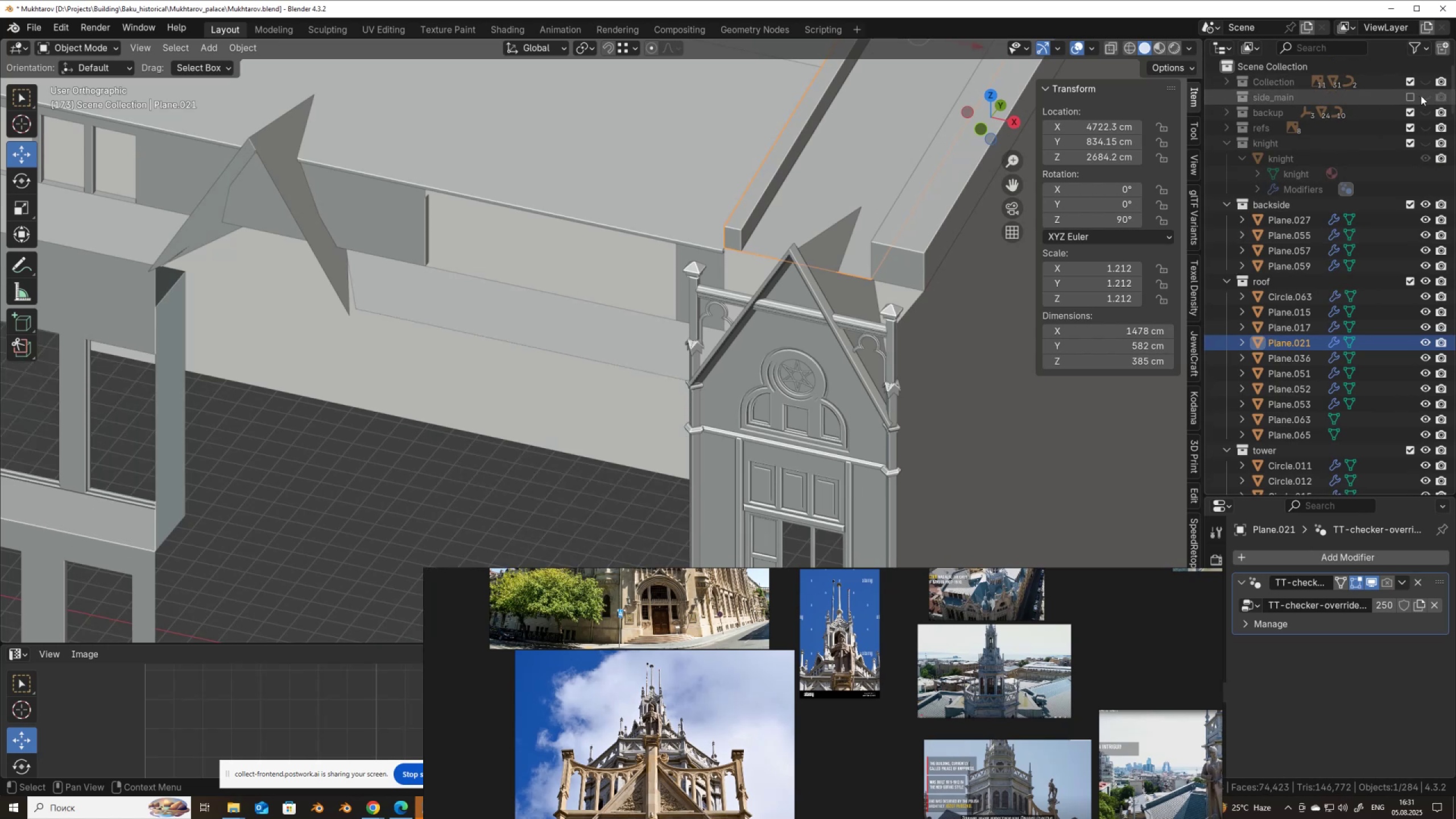 
left_click([1426, 95])
 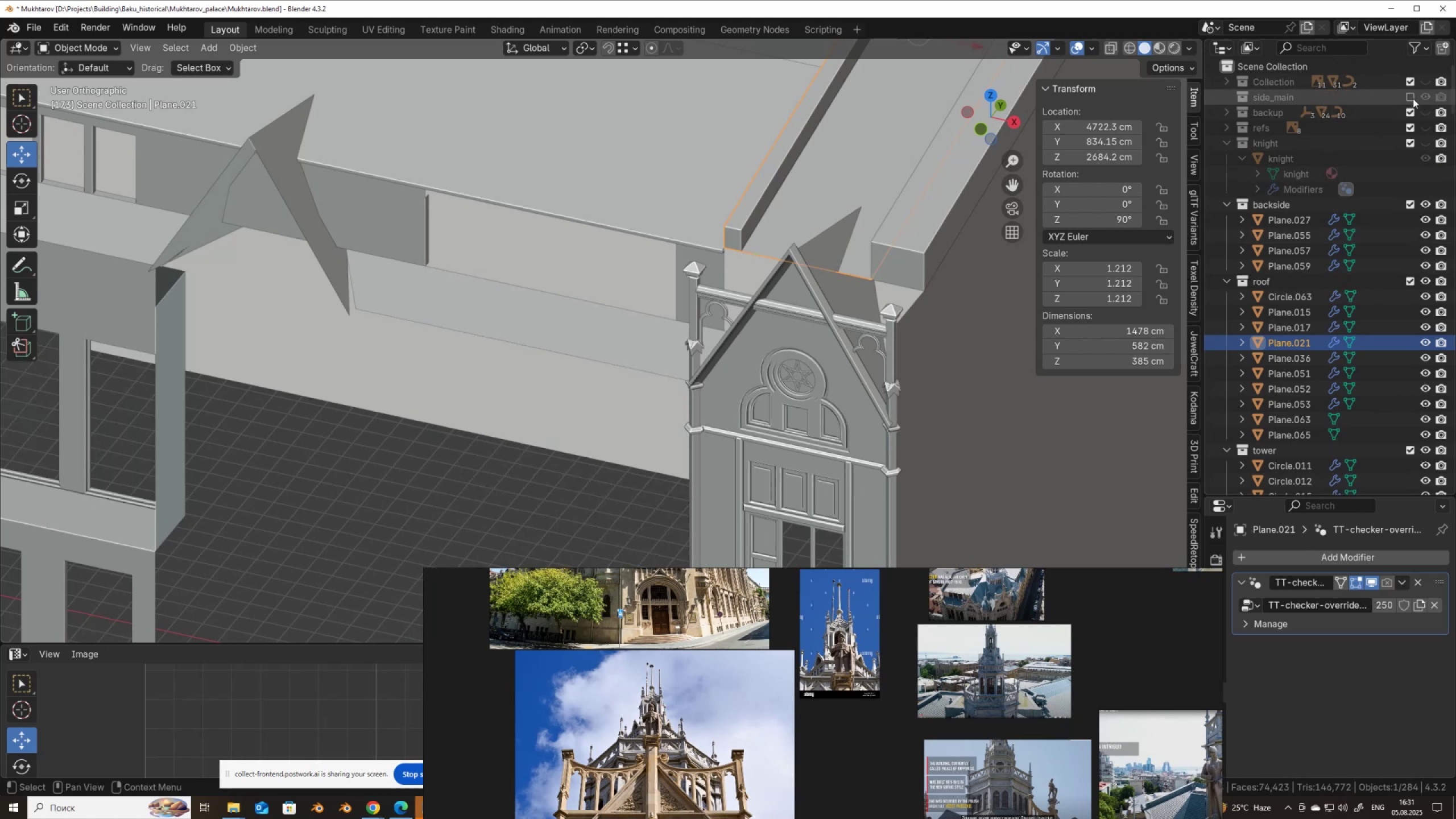 
left_click([1413, 98])
 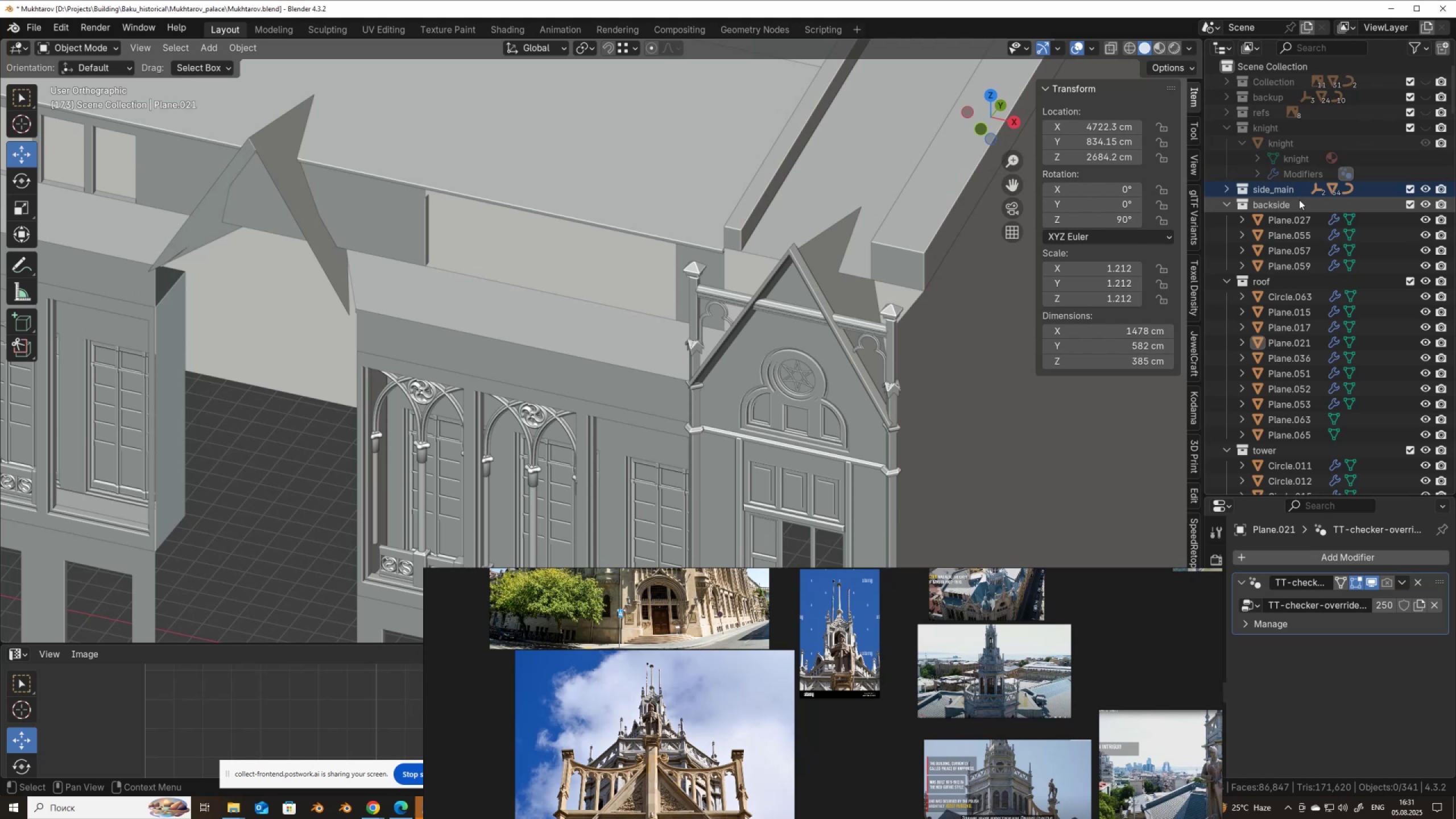 
wait(24.02)
 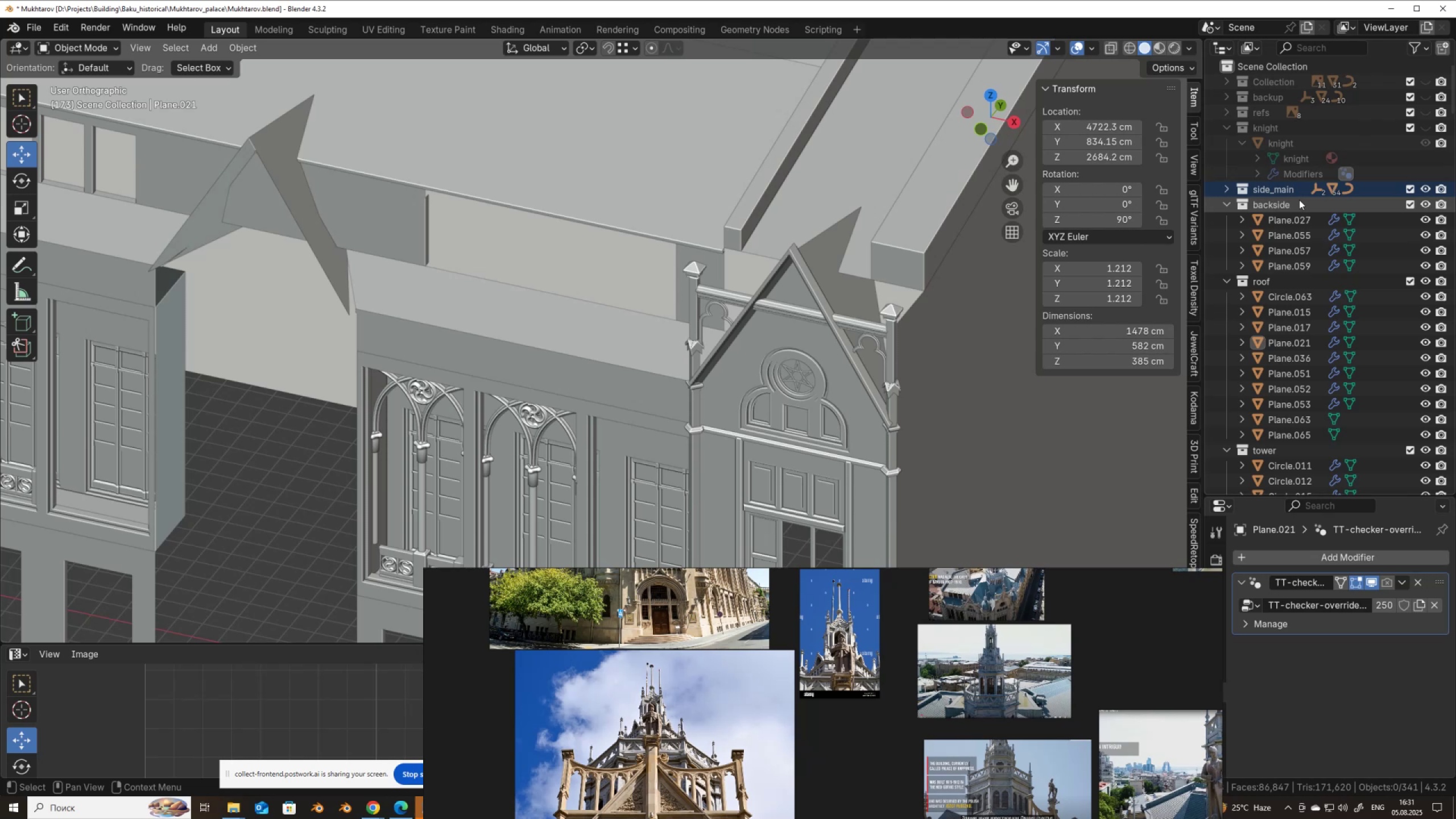 
scroll: coordinate [771, 342], scroll_direction: down, amount: 3.0
 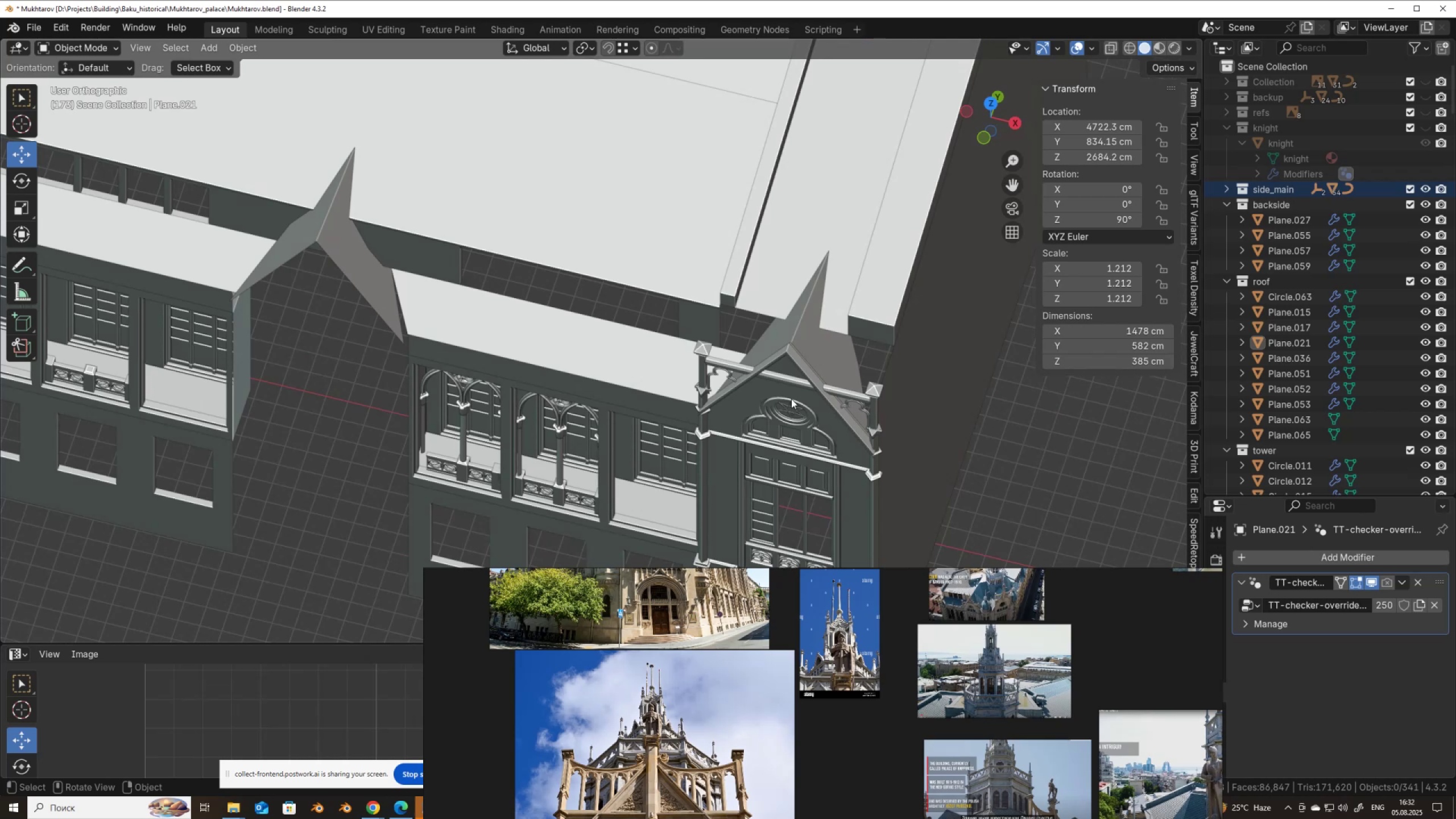 
wait(34.79)
 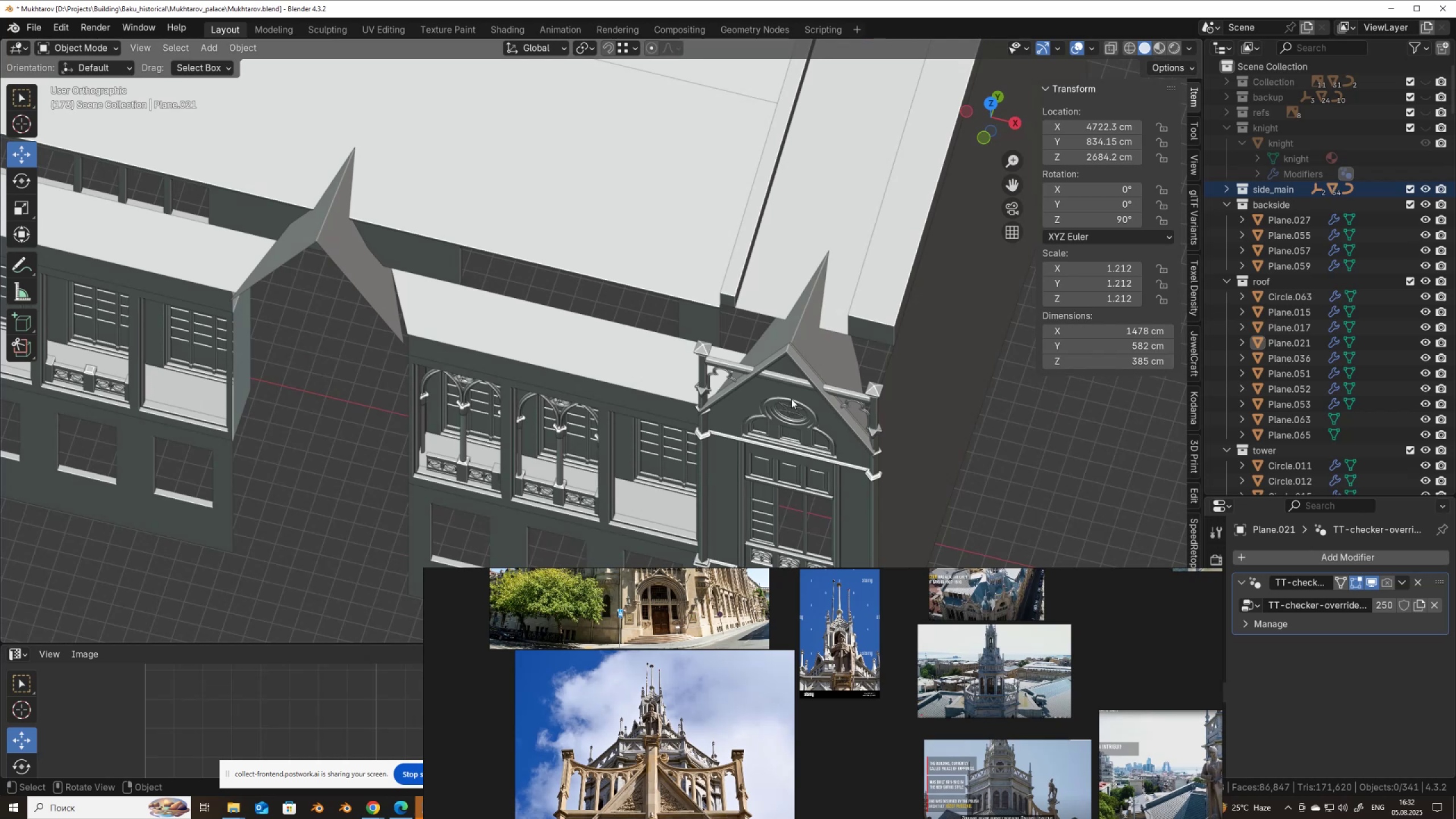 
scroll: coordinate [333, 288], scroll_direction: down, amount: 3.0
 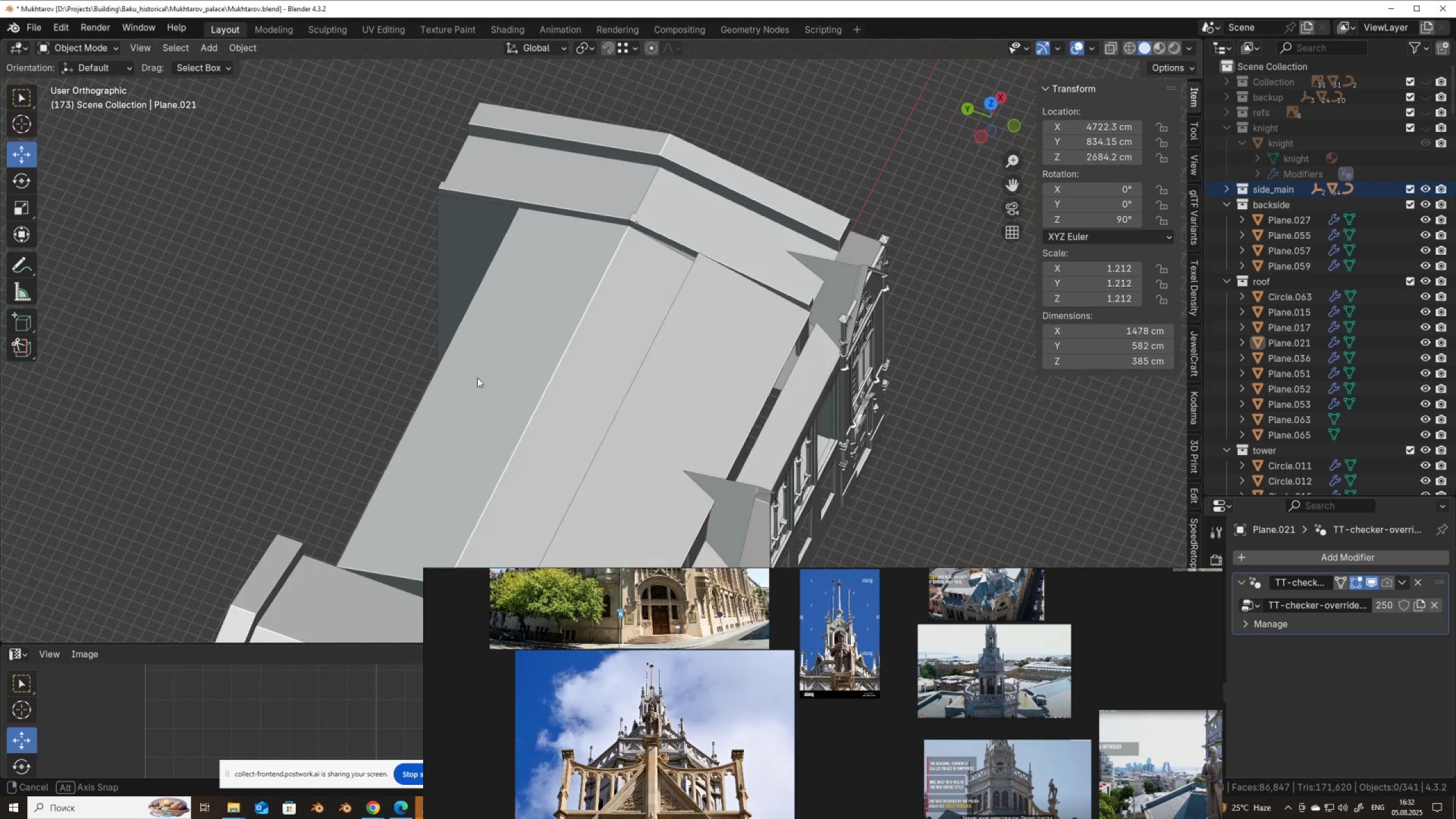 
scroll: coordinate [567, 322], scroll_direction: up, amount: 5.0
 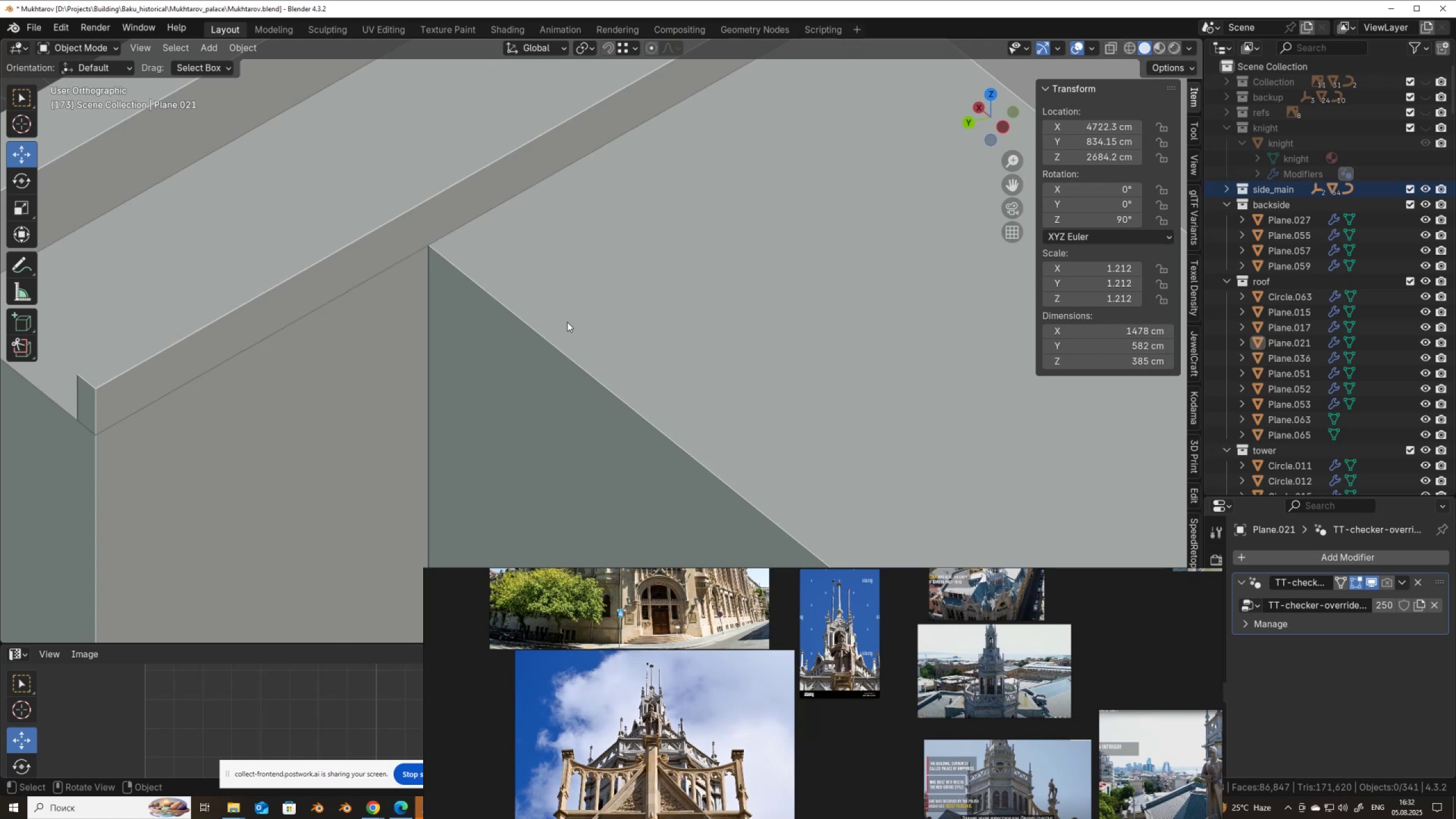 
wait(6.0)
 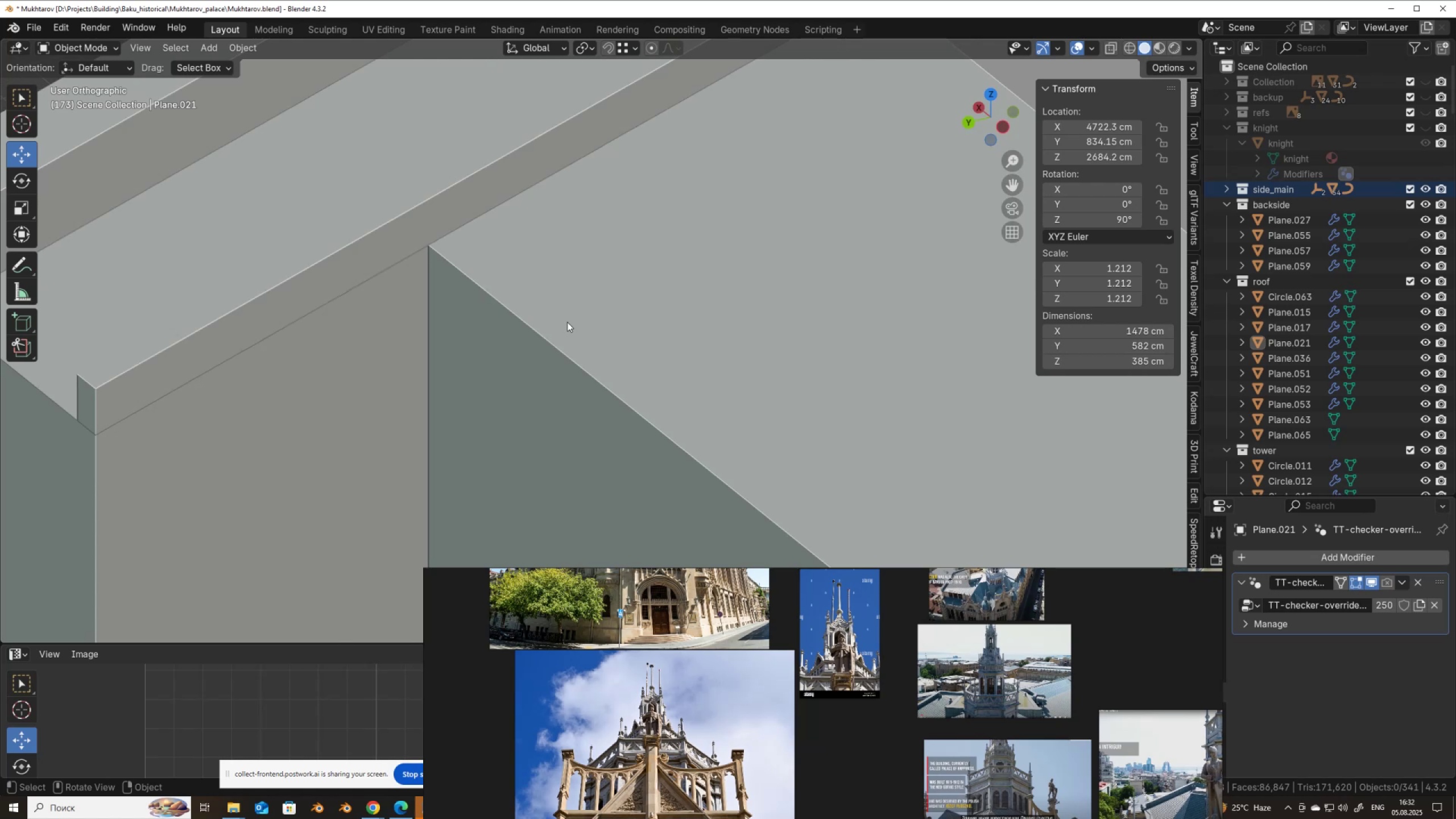 
scroll: coordinate [567, 322], scroll_direction: down, amount: 3.0
 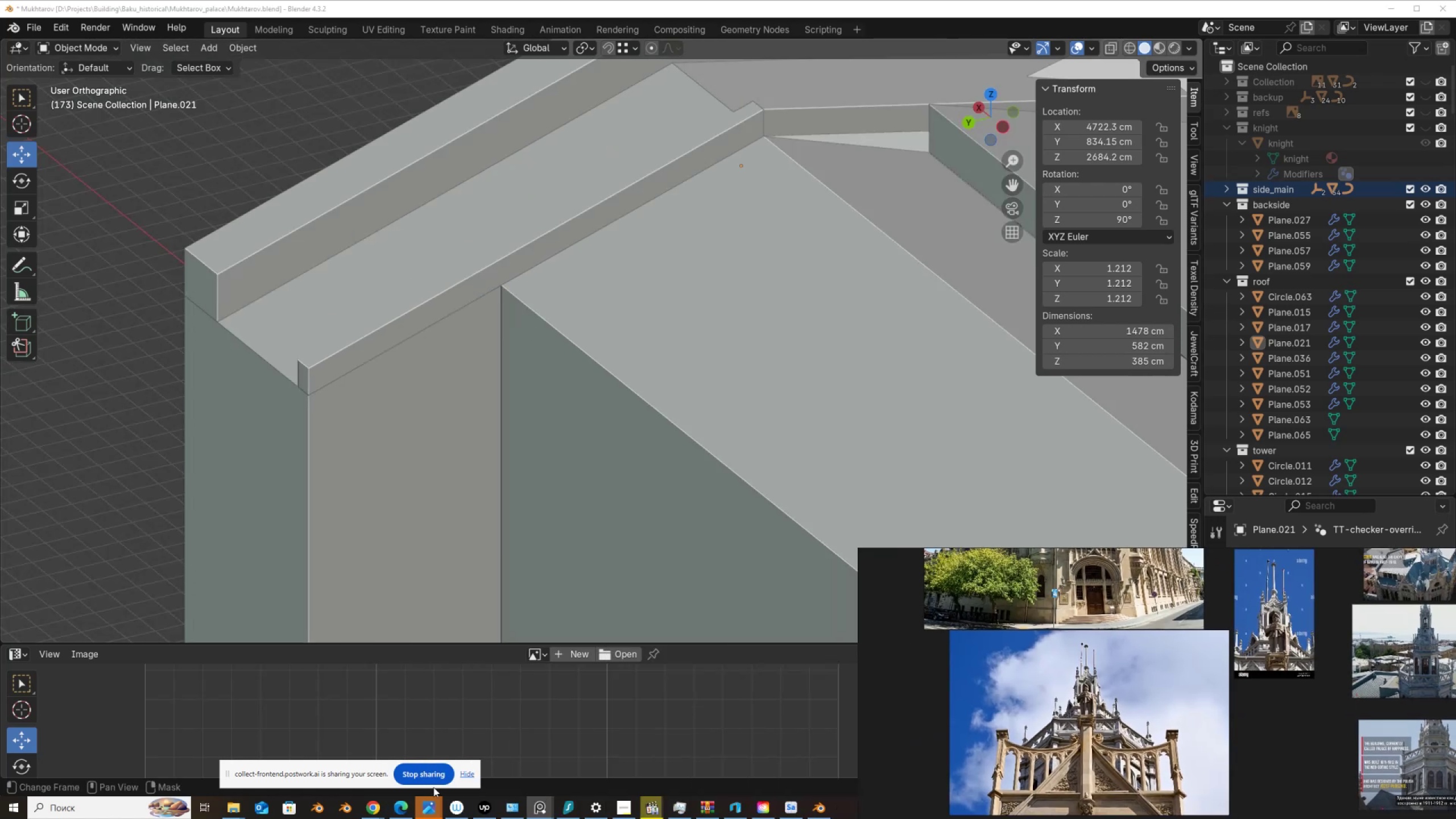 